 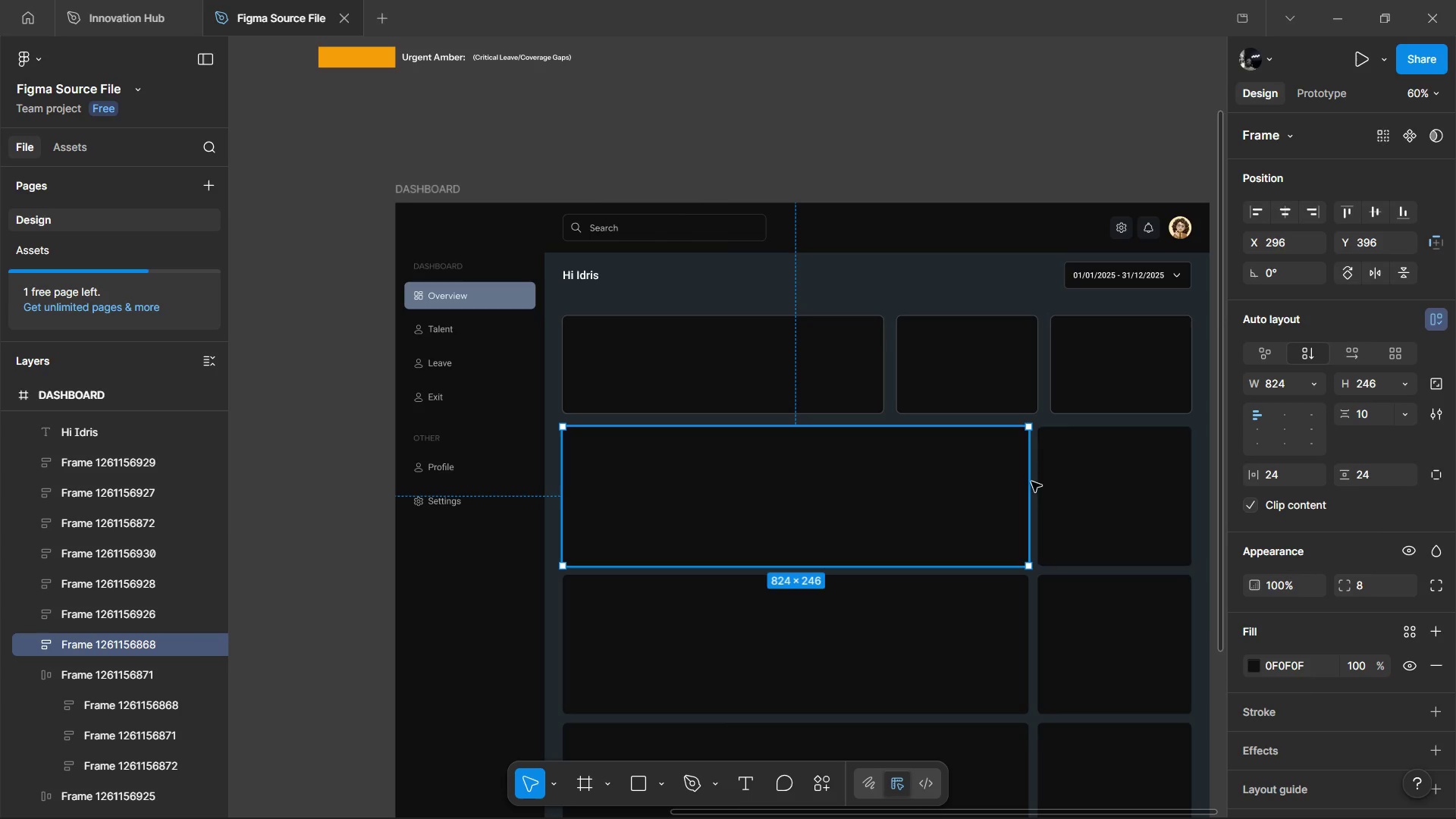 
double_click([1066, 480])
 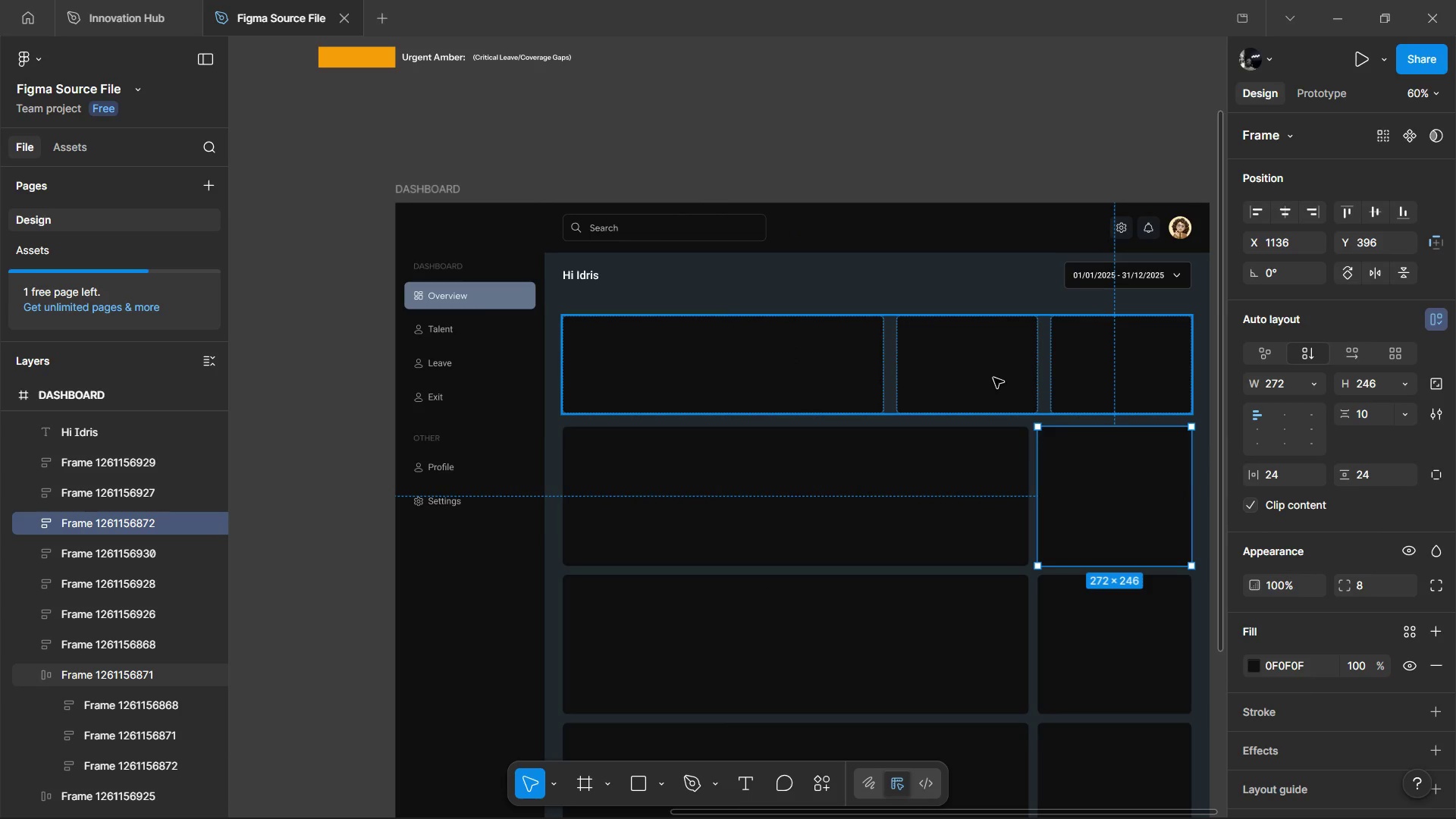 
left_click([993, 378])
 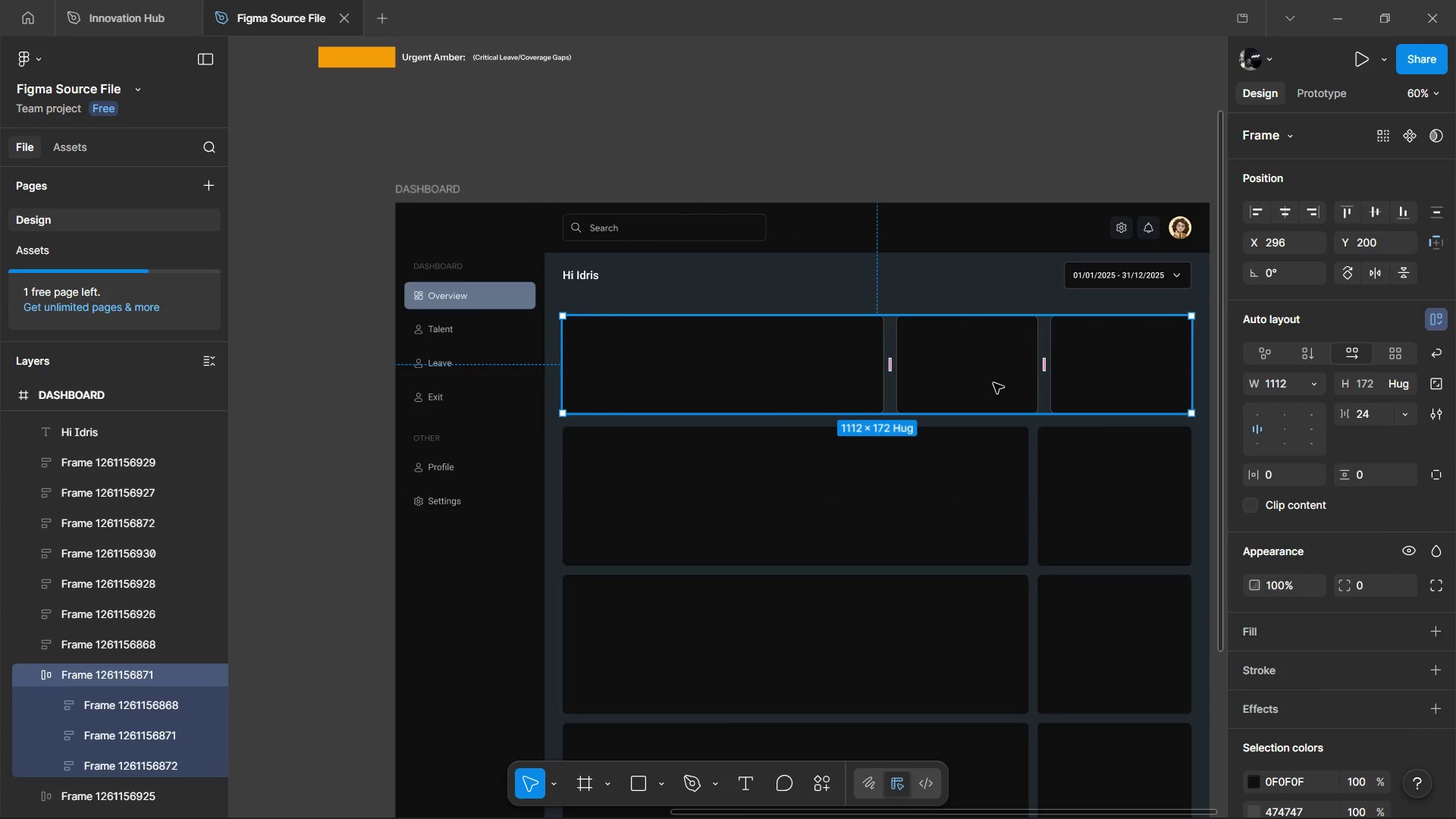 
left_click([993, 383])
 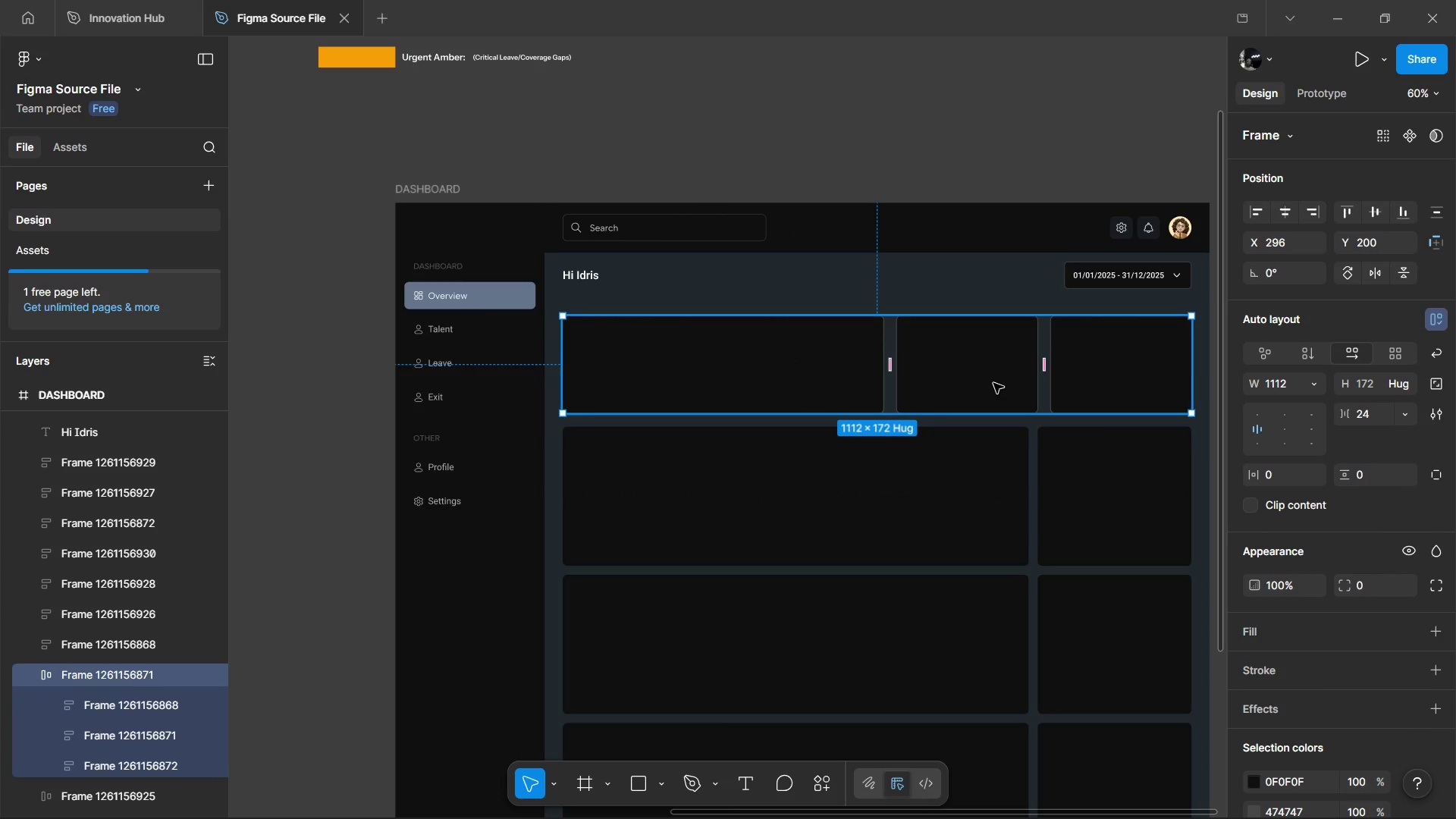 
hold_key(key=ControlLeft, duration=0.72)
left_click([993, 383])
 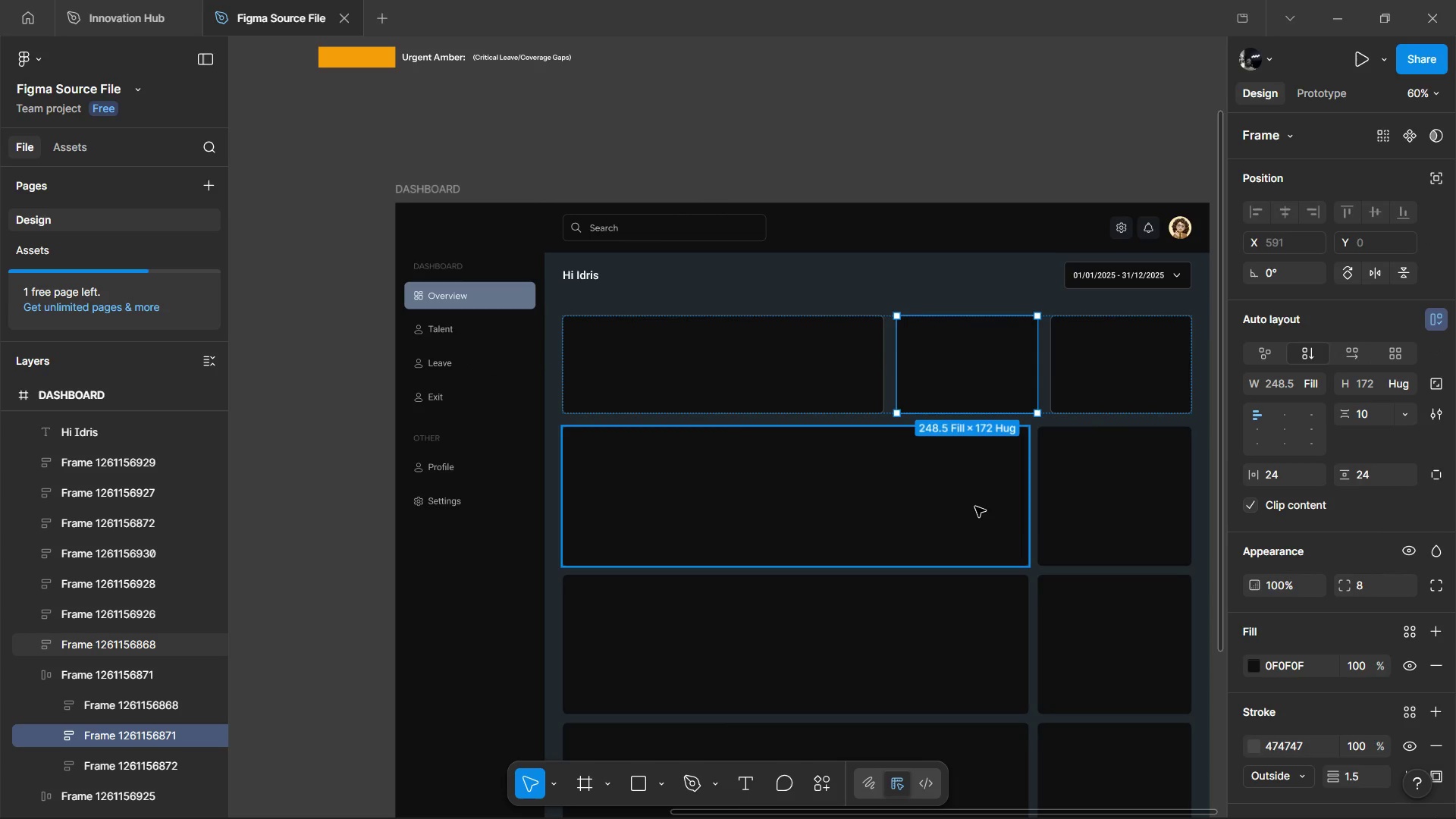 
hold_key(key=ShiftLeft, duration=1.25)
left_click([974, 509])
 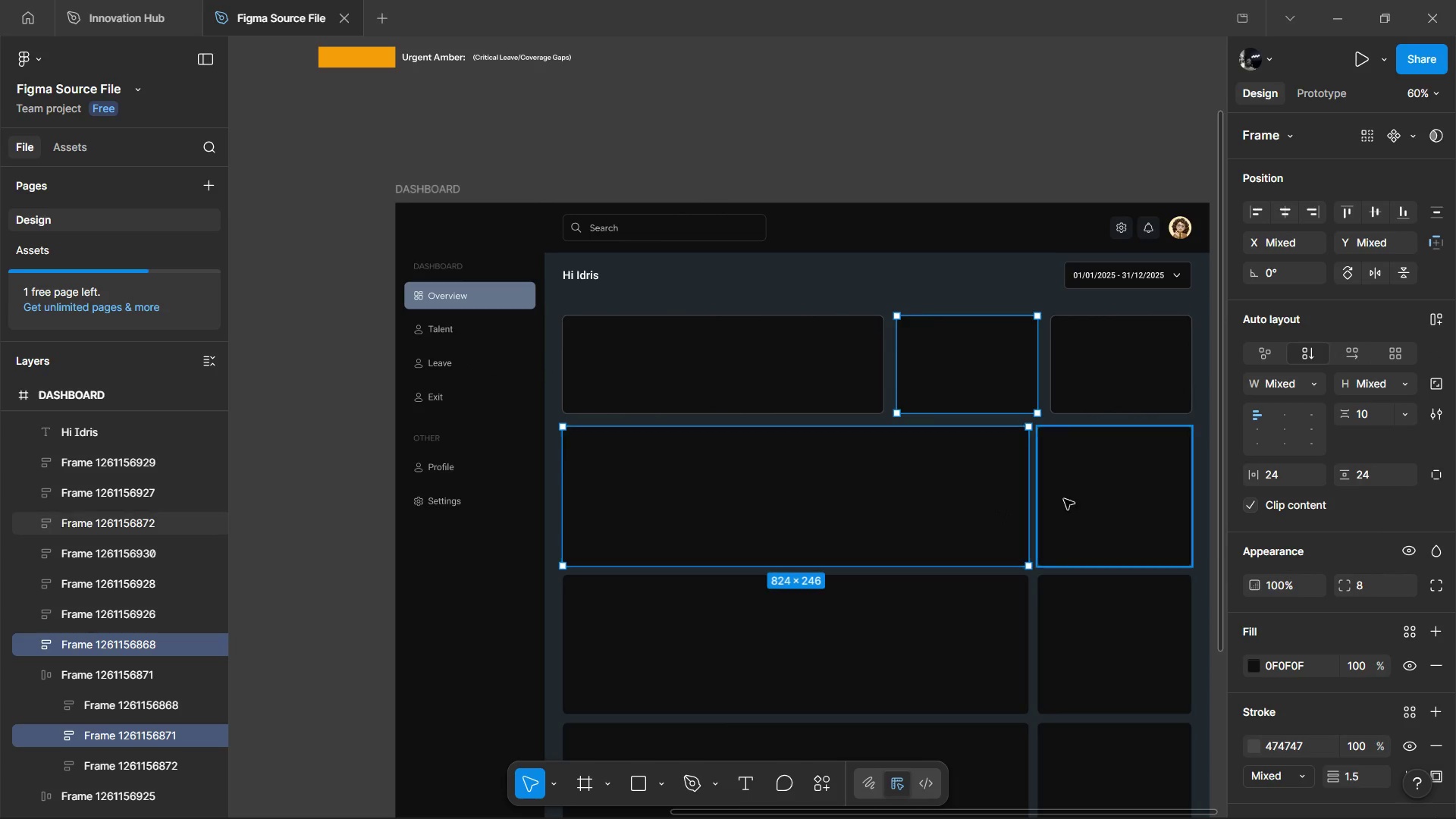 
left_click([1072, 496])
 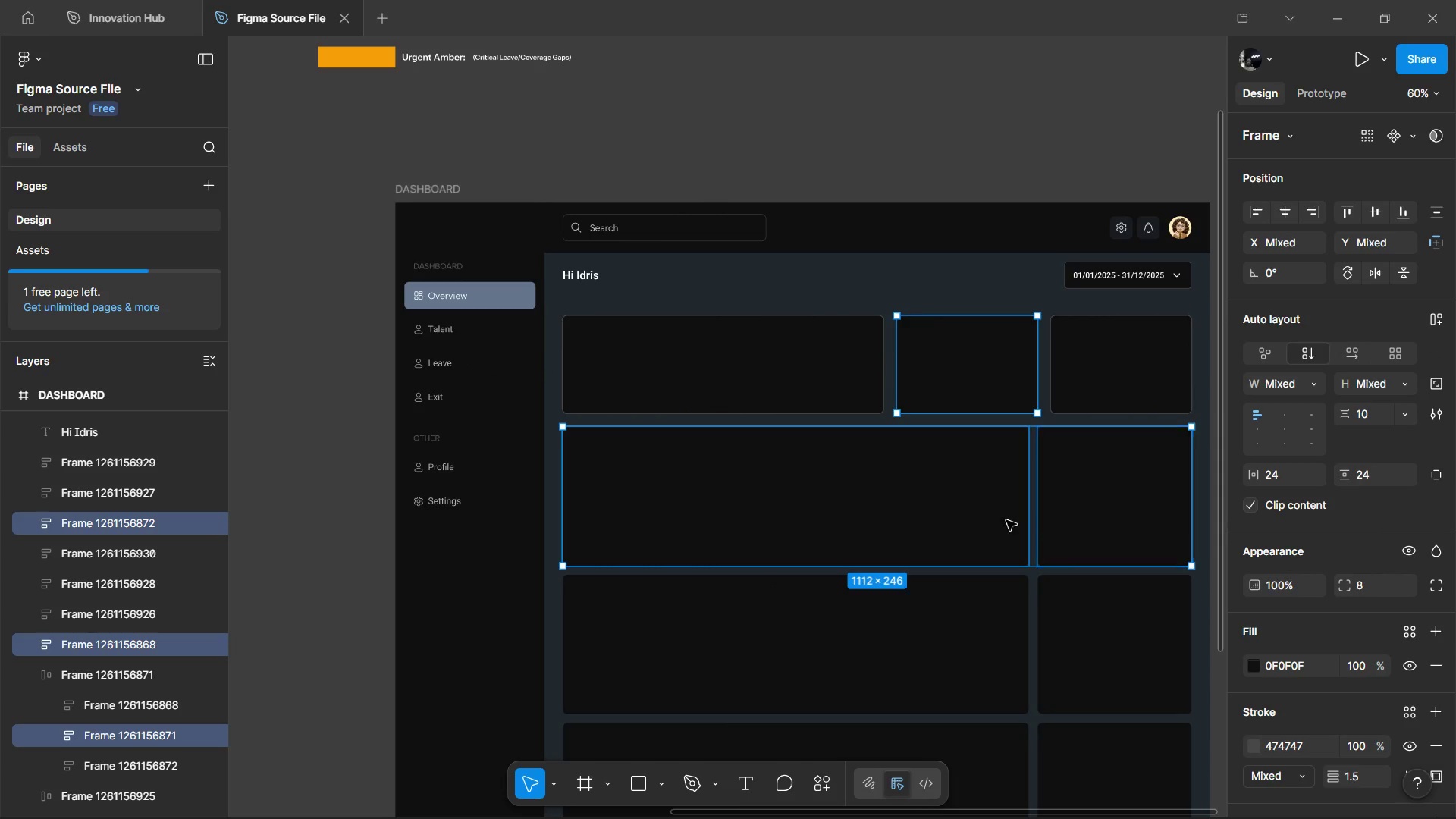 
hold_key(key=ShiftLeft, duration=1.41)
 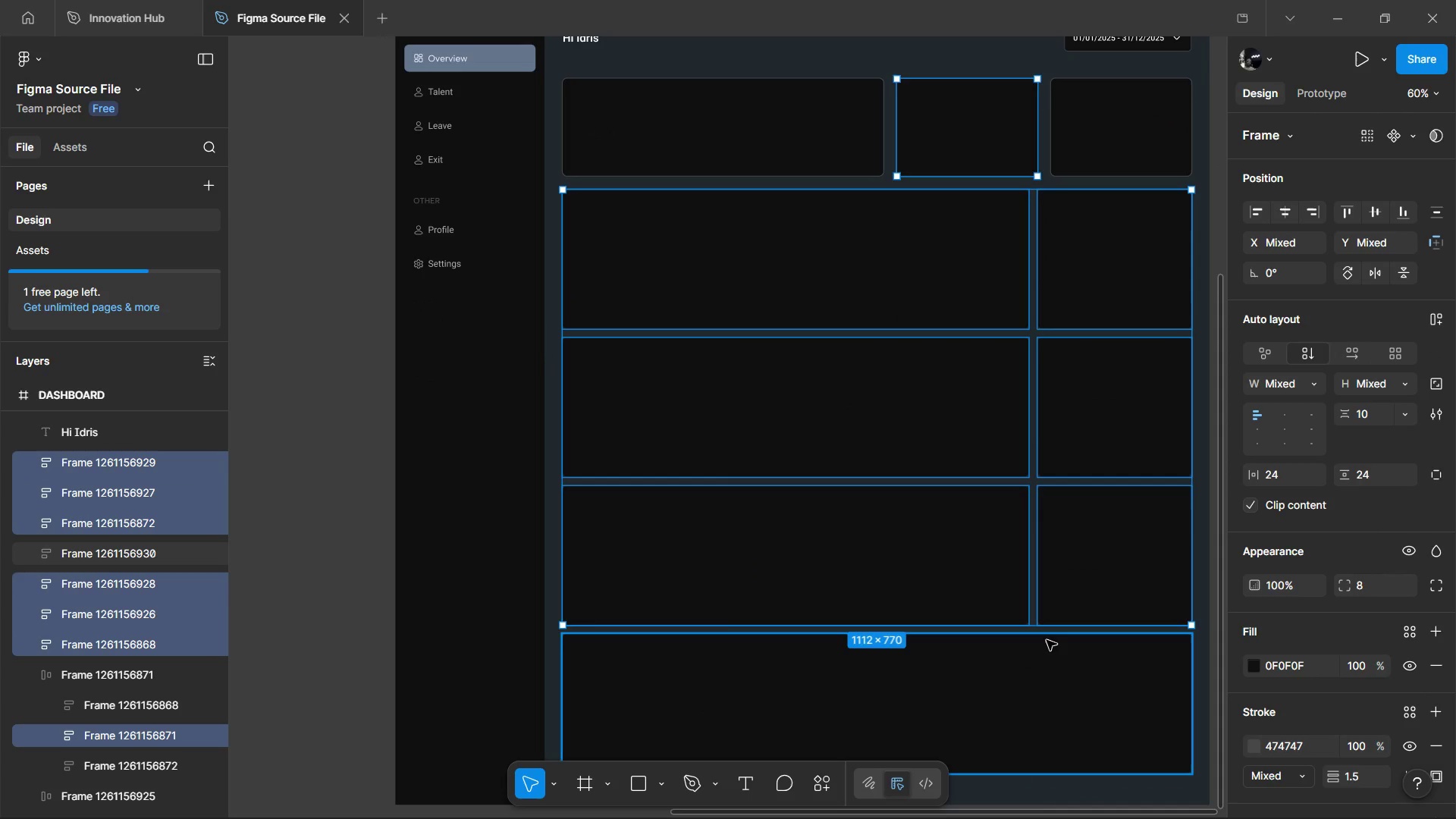 
scroll: coordinate [1006, 534], scroll_direction: down, amount: 2.0
 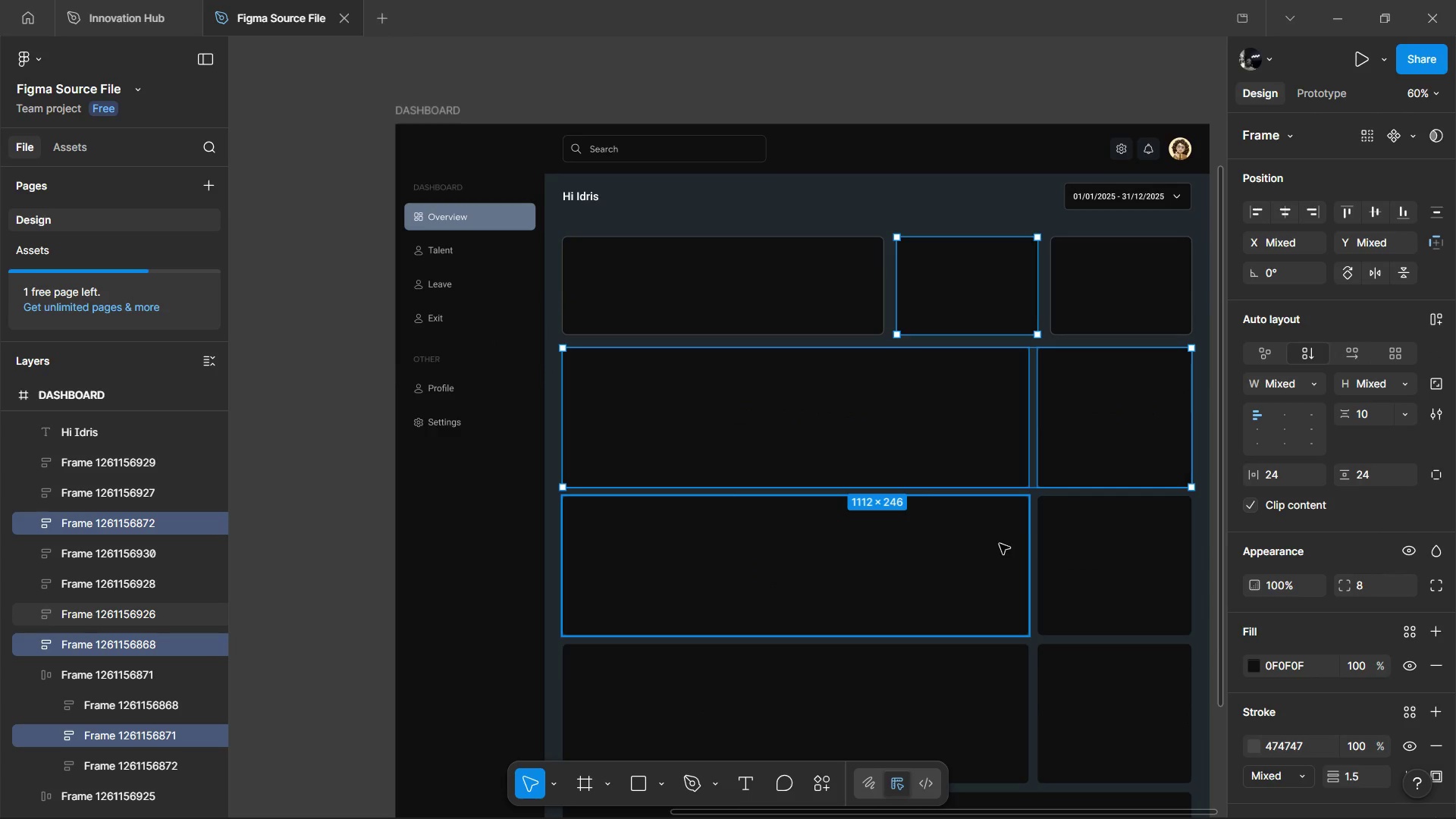 
triple_click([1096, 727])
 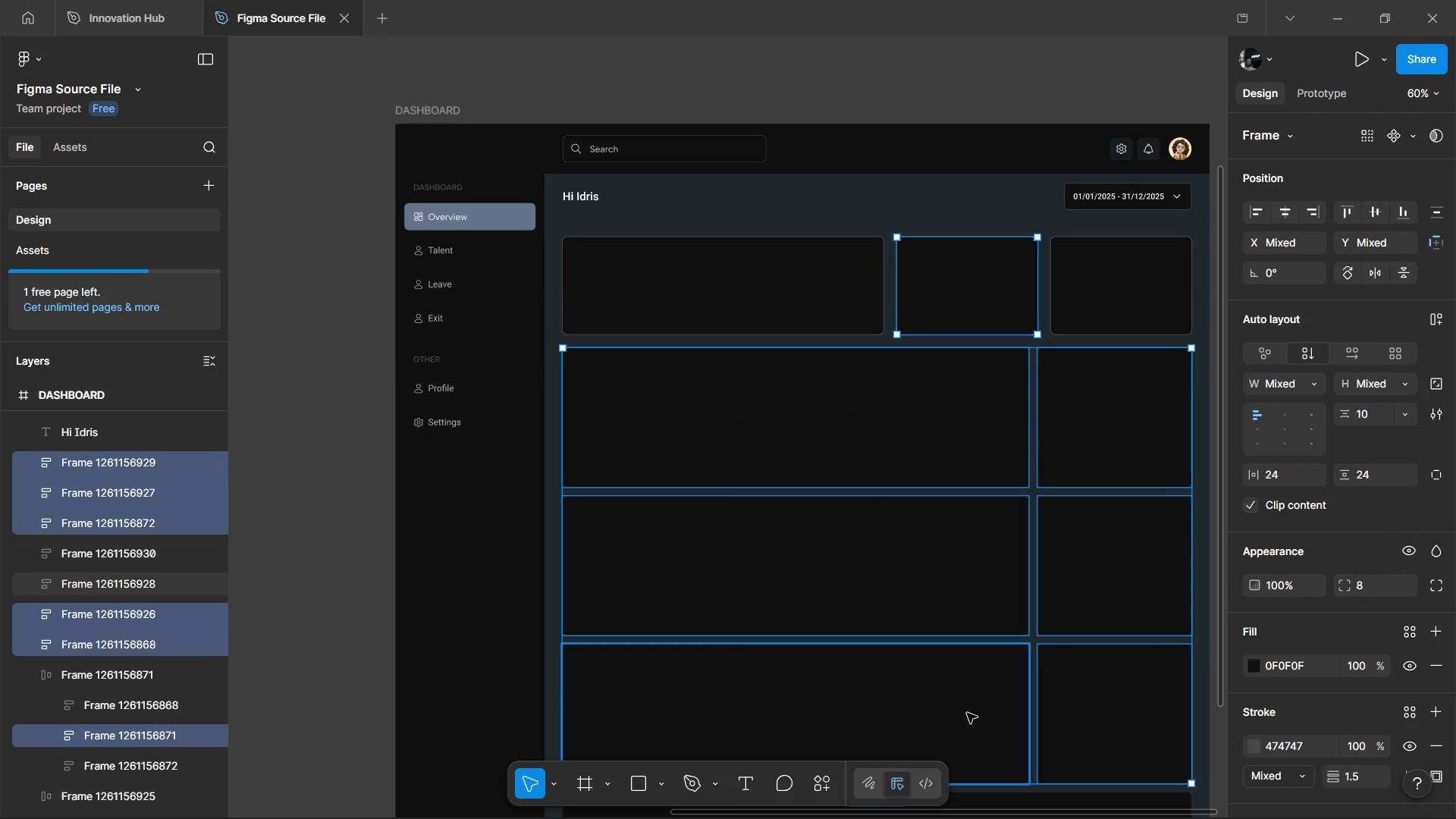 
triple_click([967, 713])
 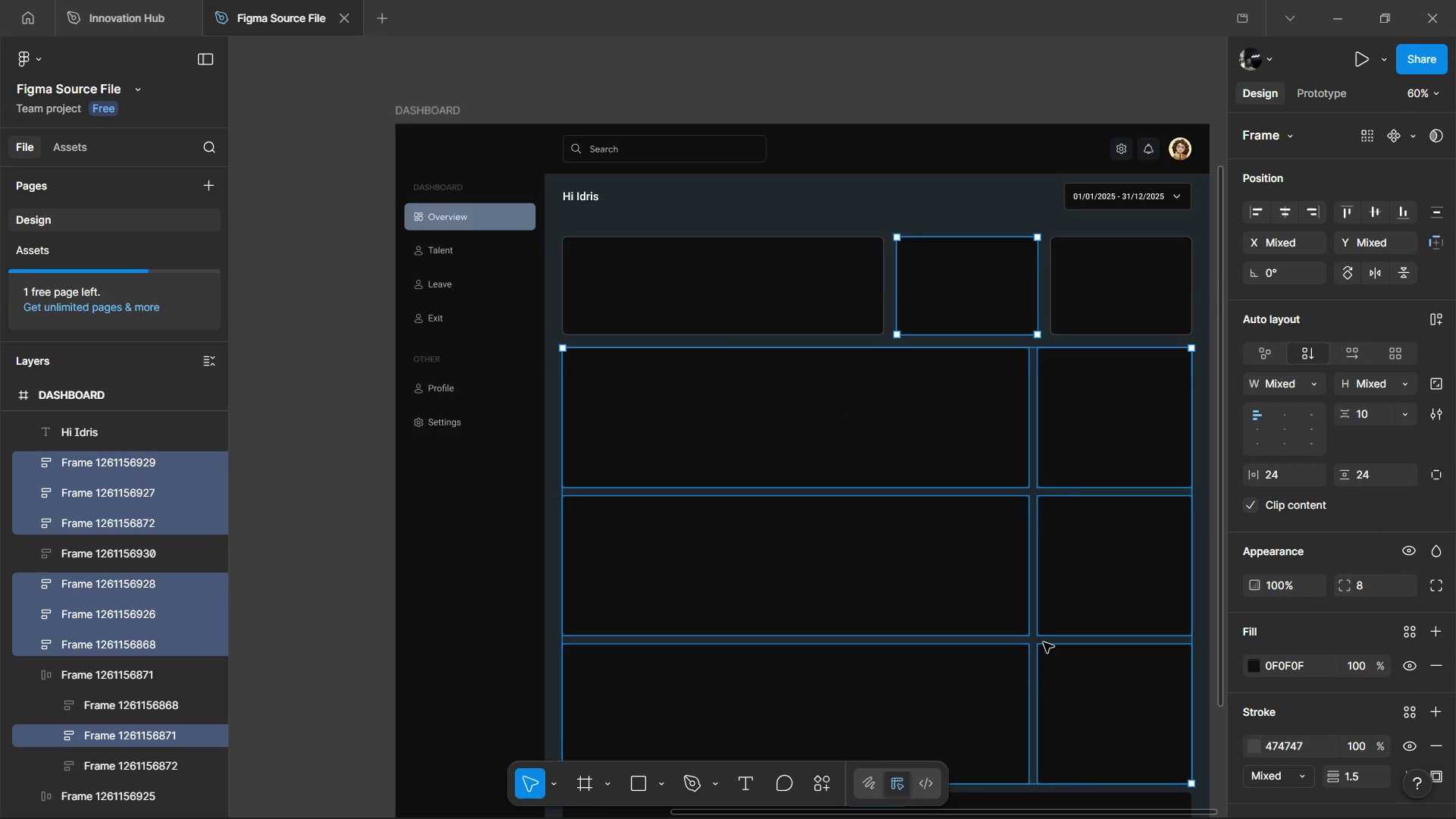 
hold_key(key=ShiftLeft, duration=0.62)
 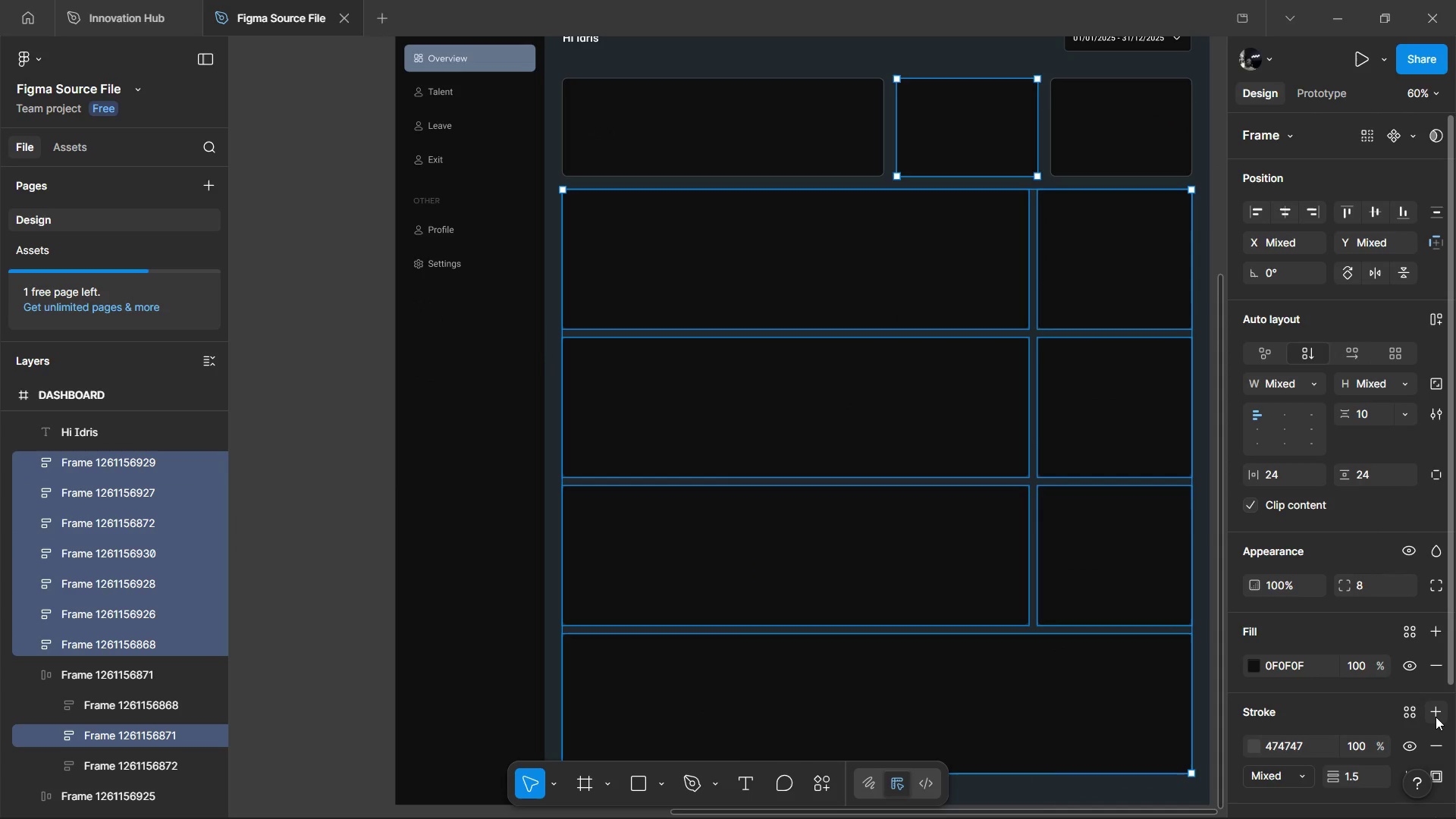 
scroll: coordinate [1044, 644], scroll_direction: down, amount: 4.0
 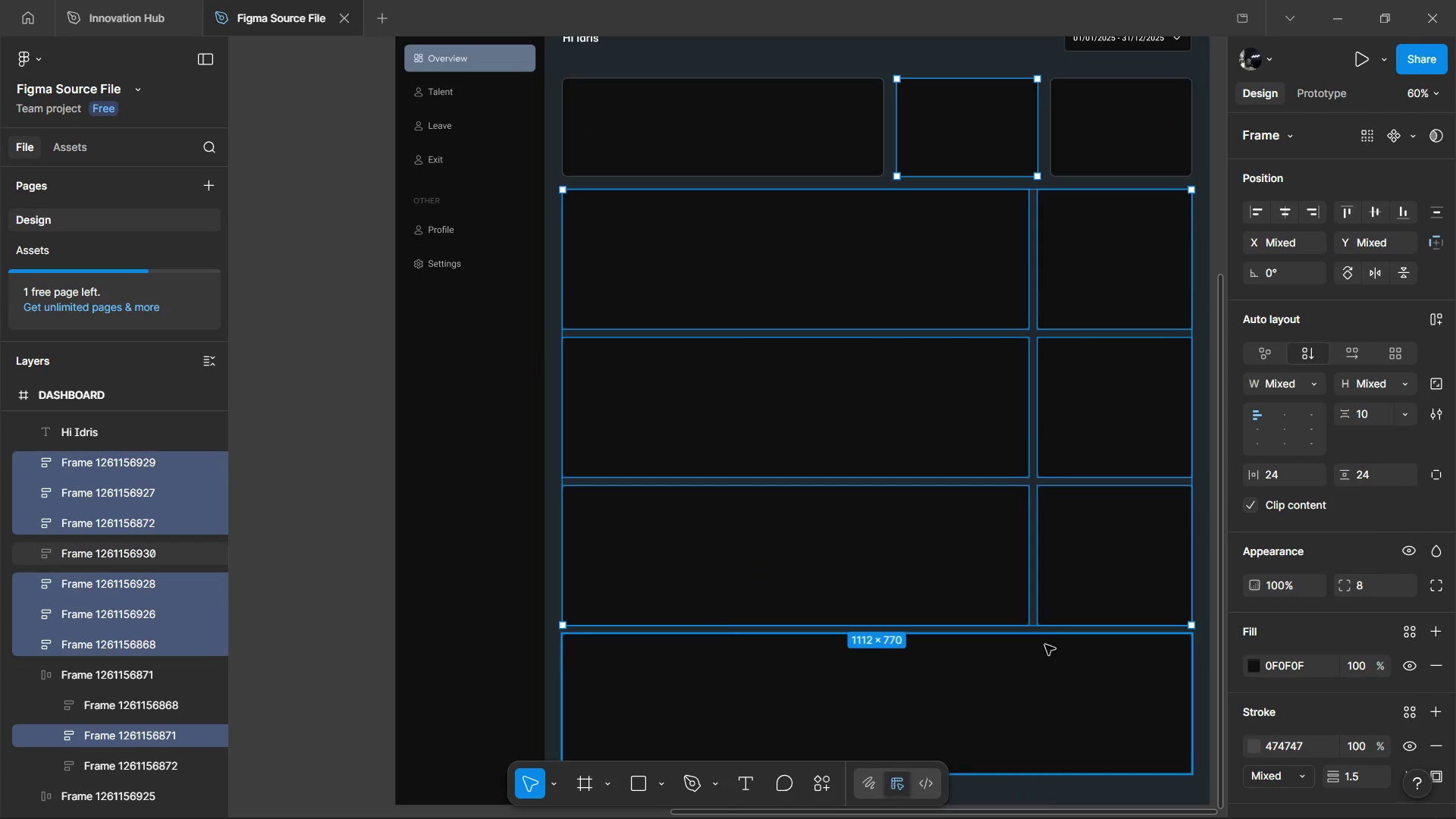 
left_click([1435, 711])
 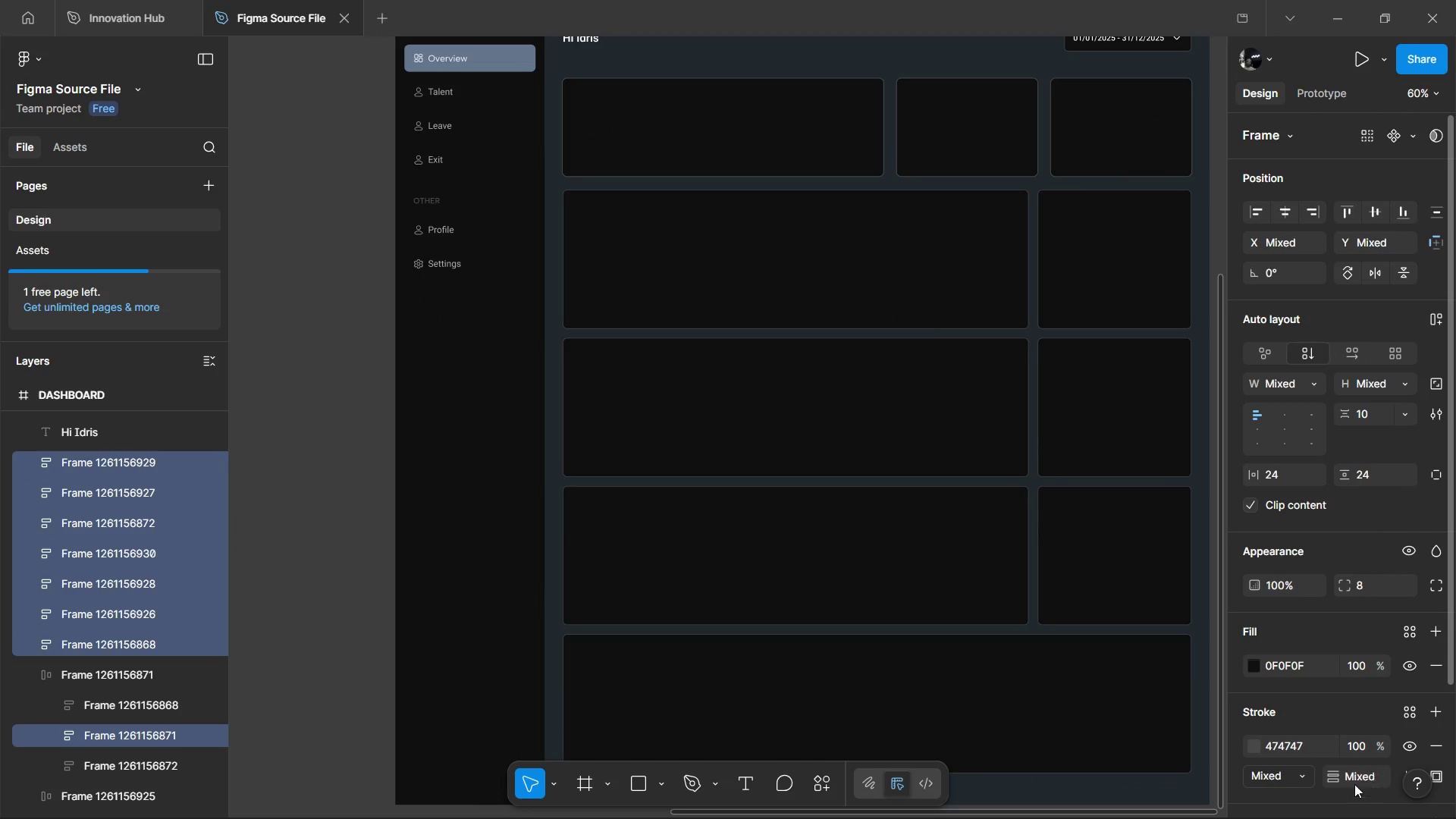 
left_click([1355, 777])
 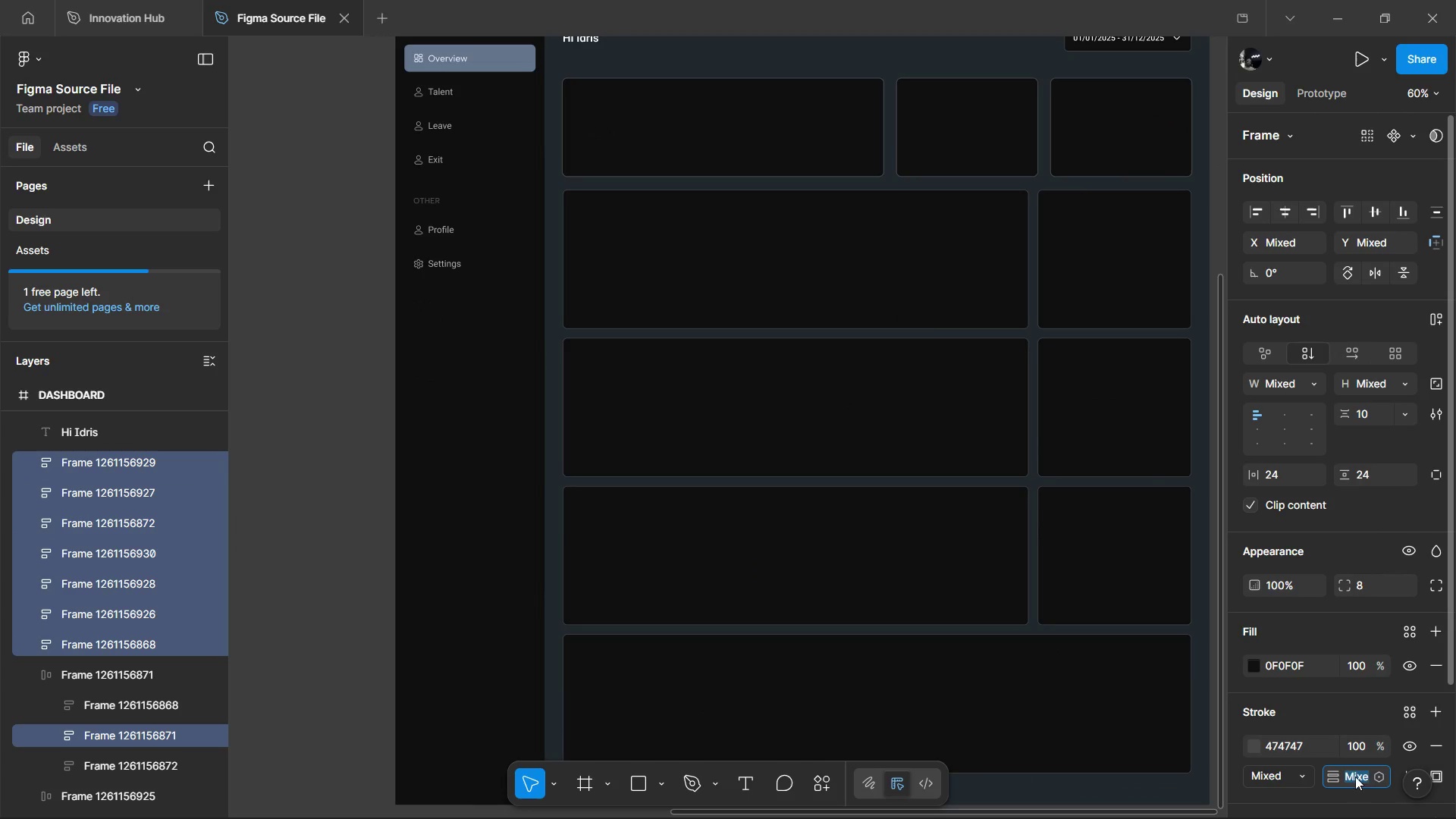 
key(1)
 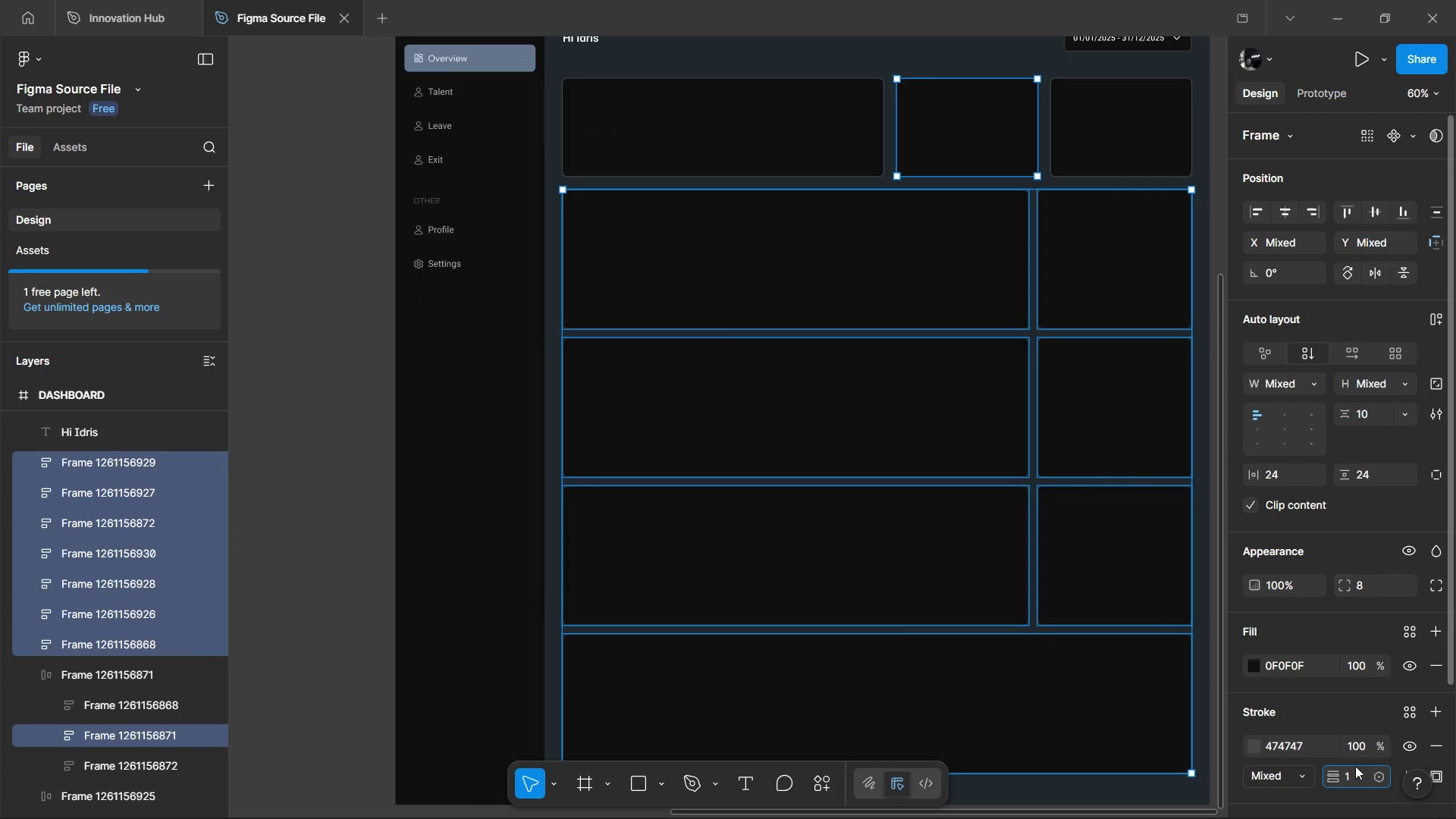 
key(Period)
 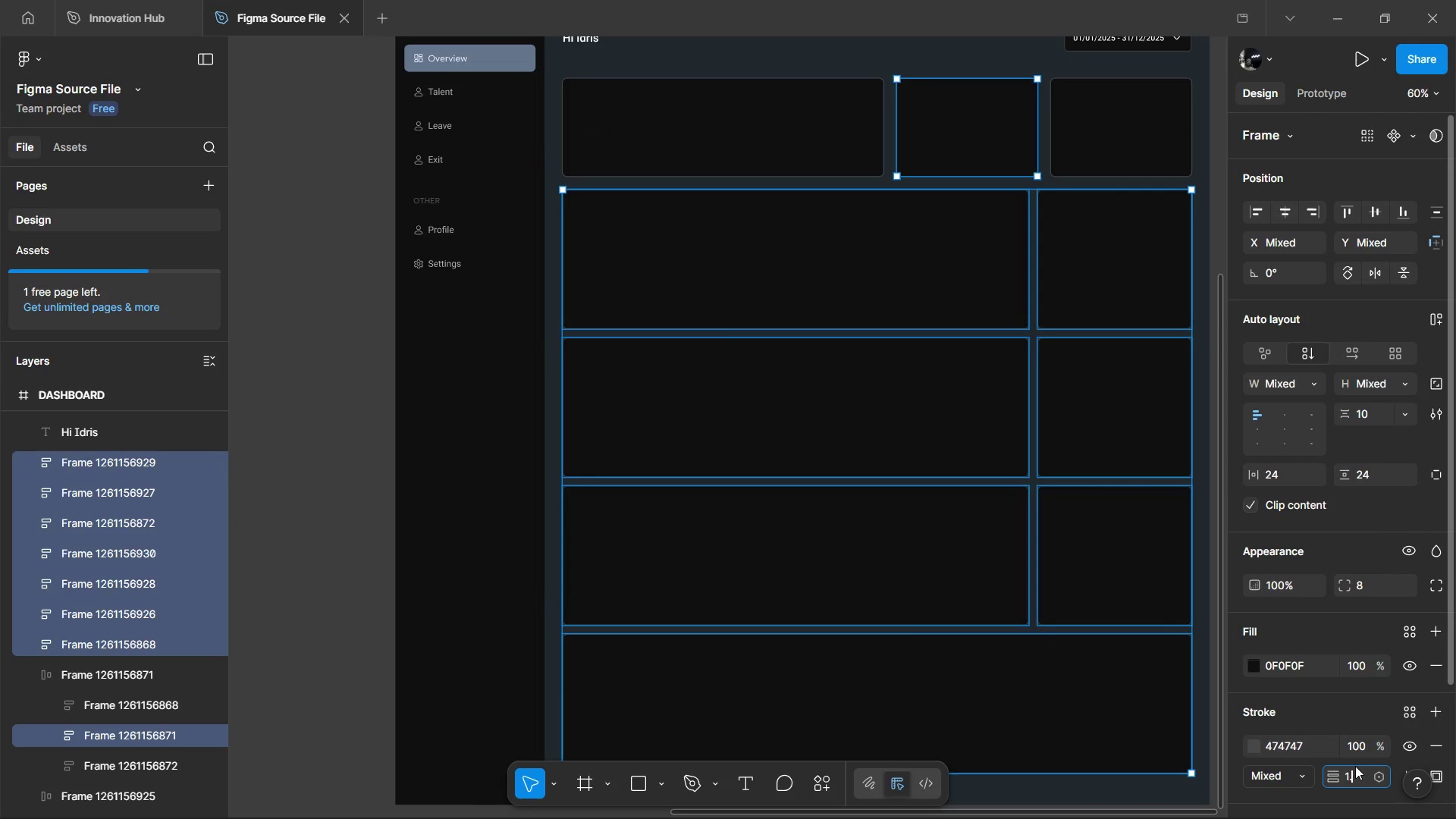 
key(5)
 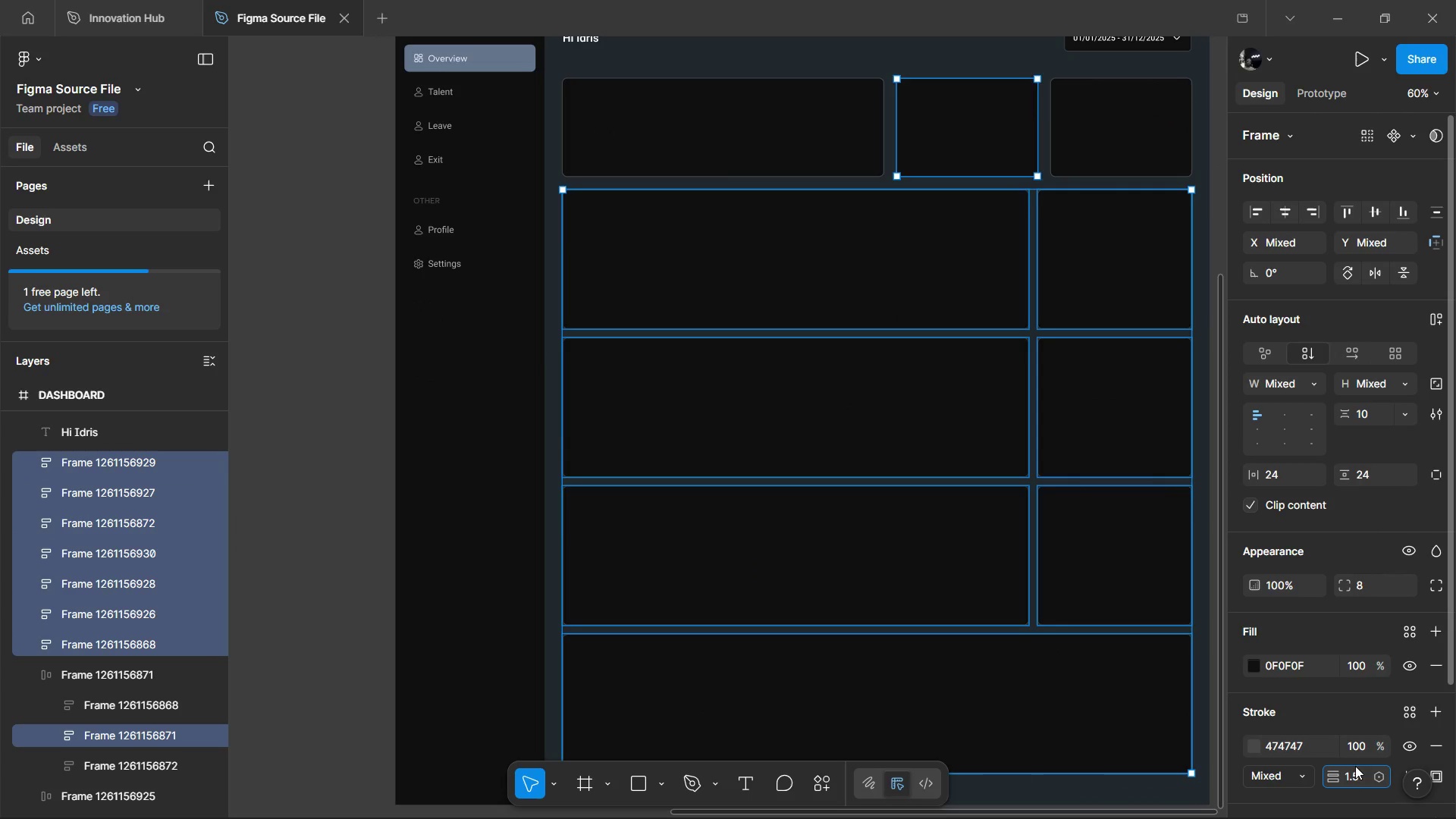 
key(Enter)
 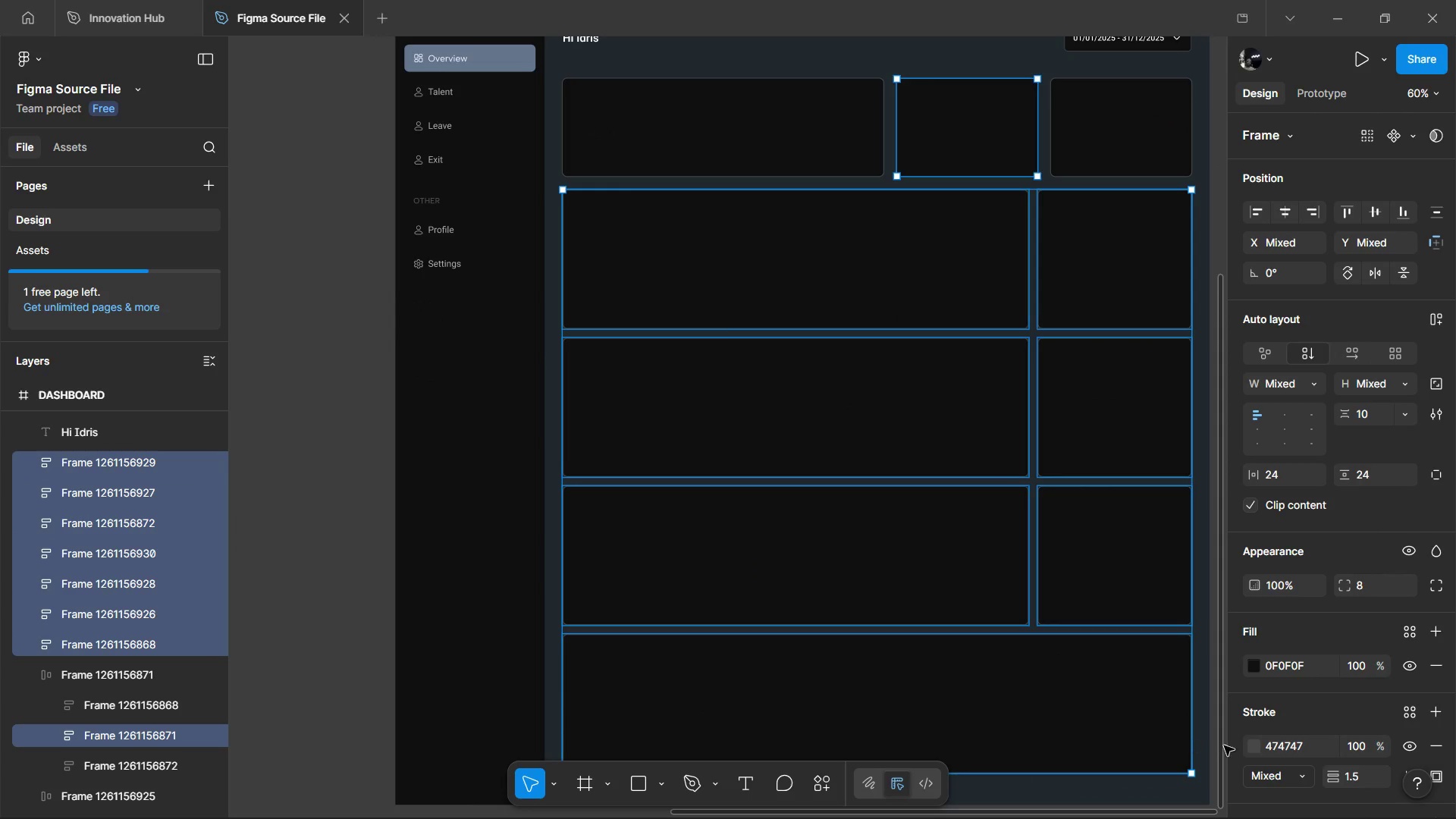 
left_click([1271, 770])
 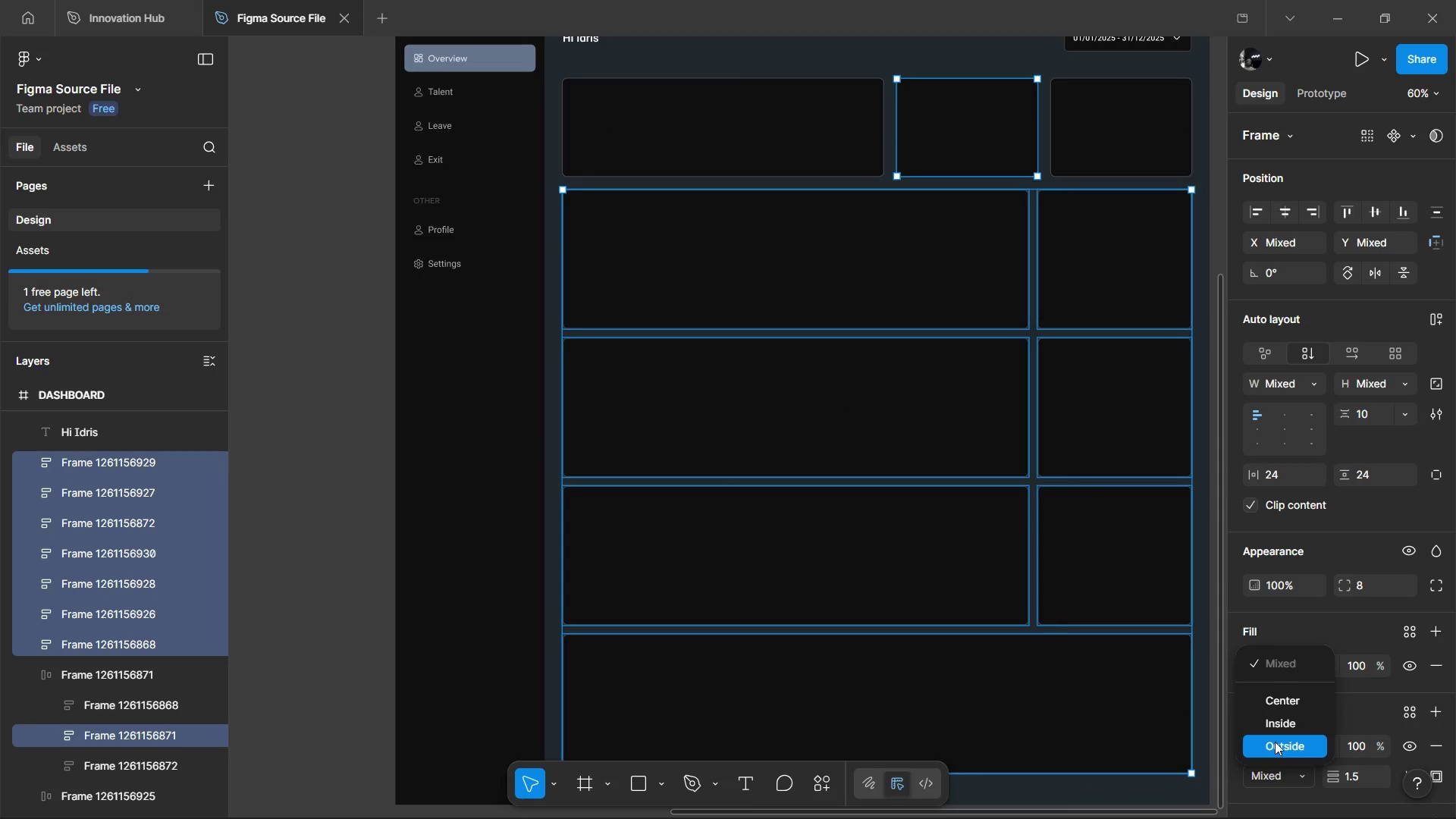 
left_click([1275, 742])
 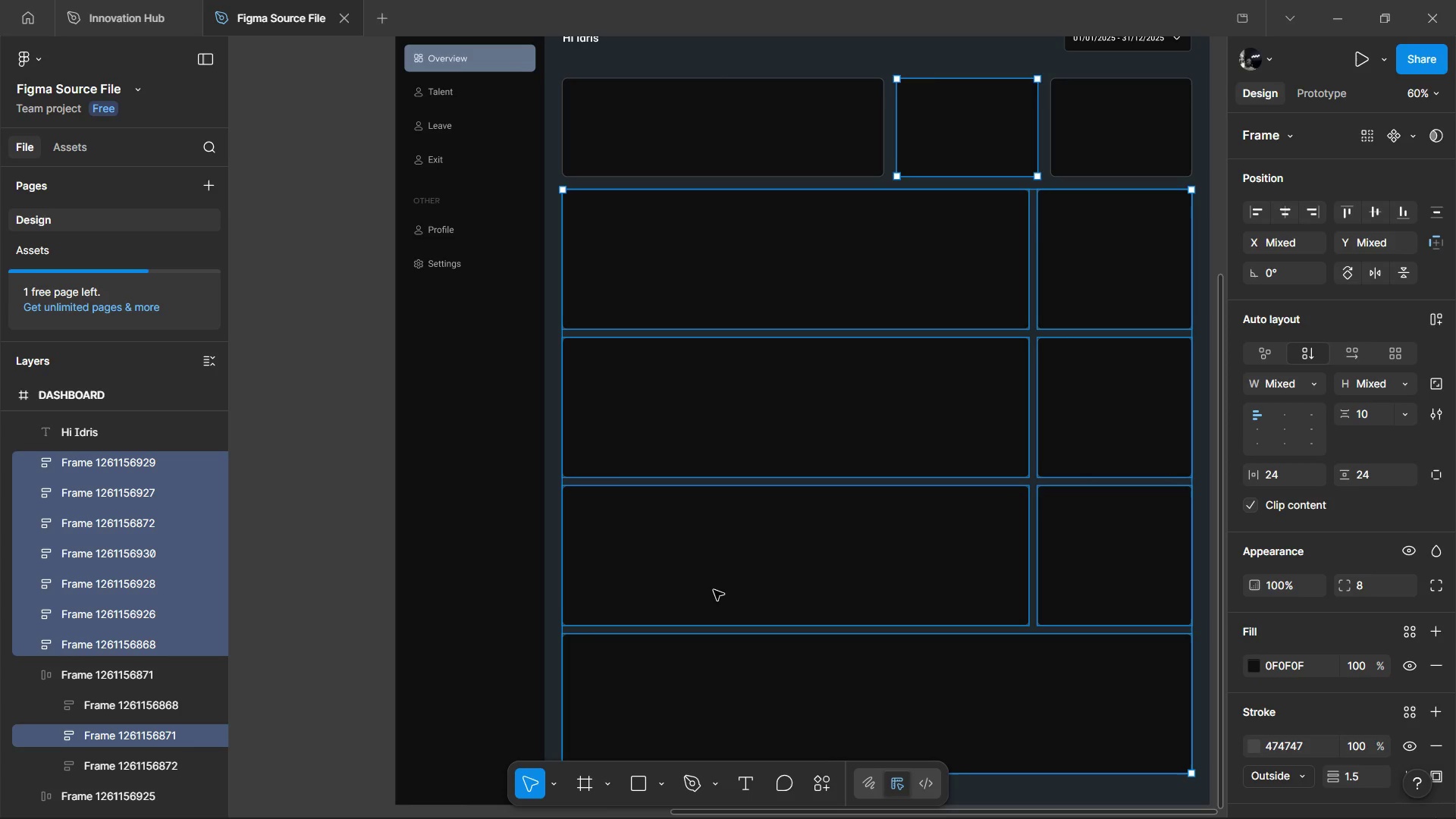 
left_click([564, 600])
 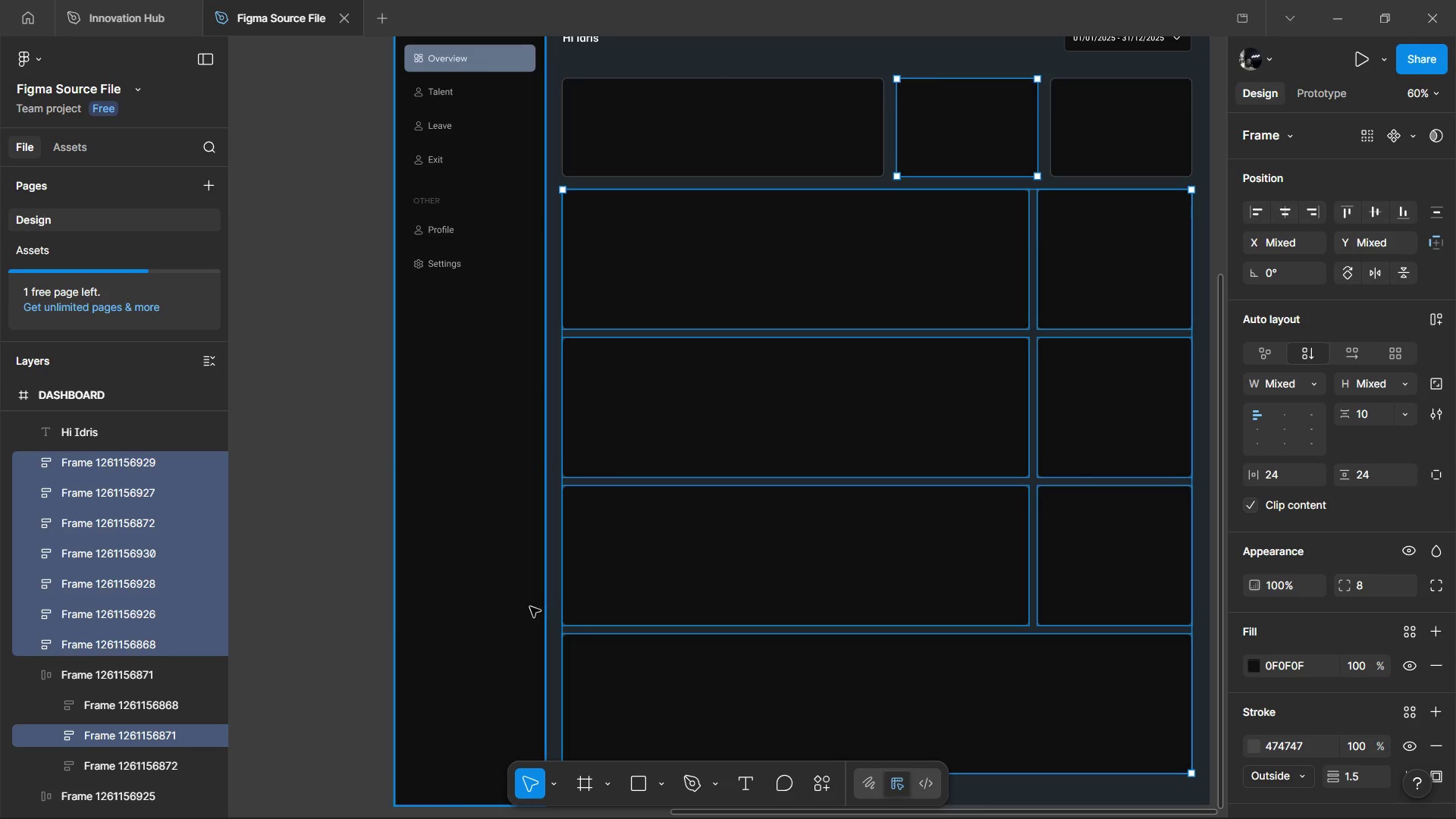 
left_click([526, 607])
 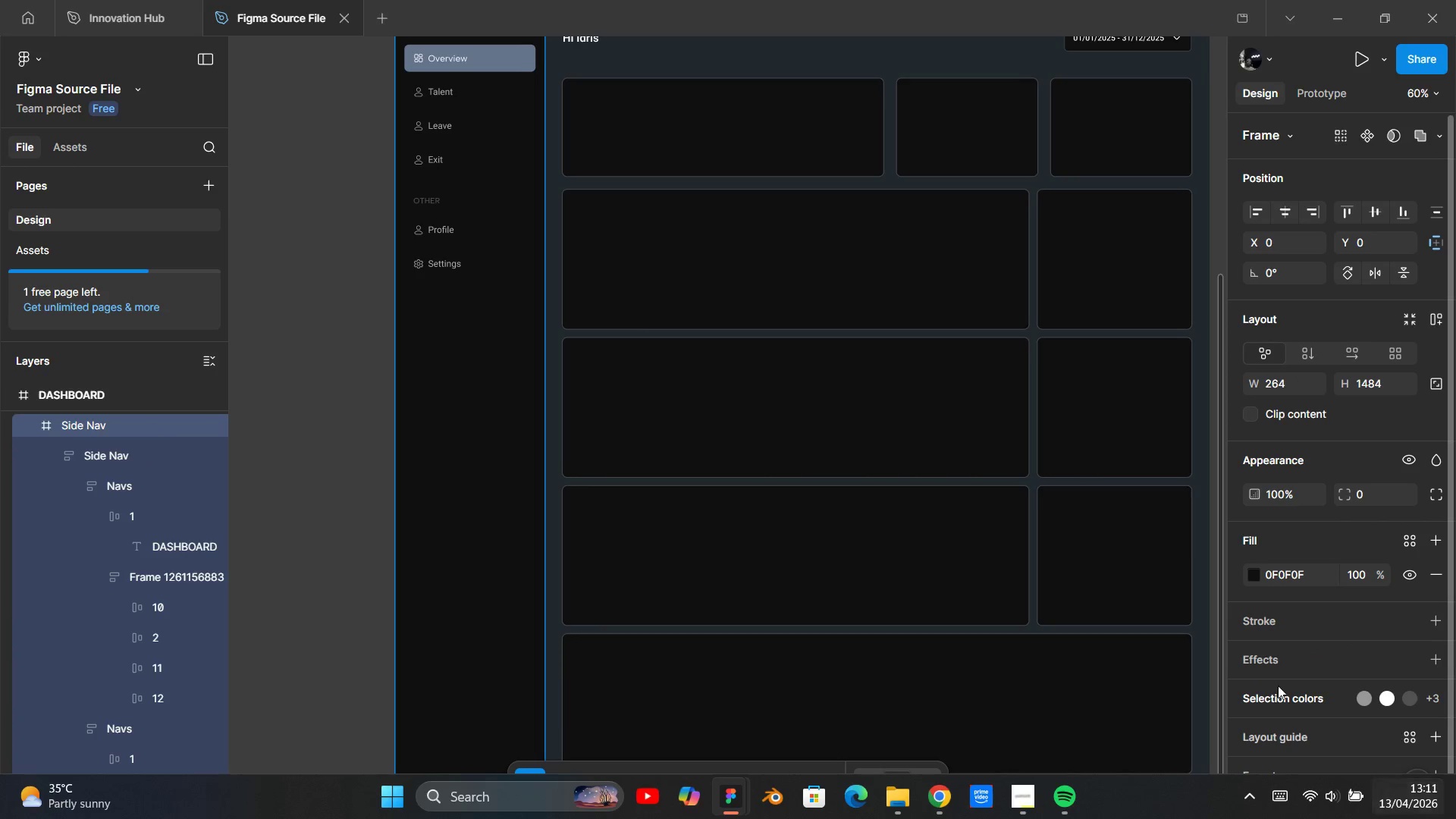 
scroll: coordinate [994, 526], scroll_direction: up, amount: 3.0
 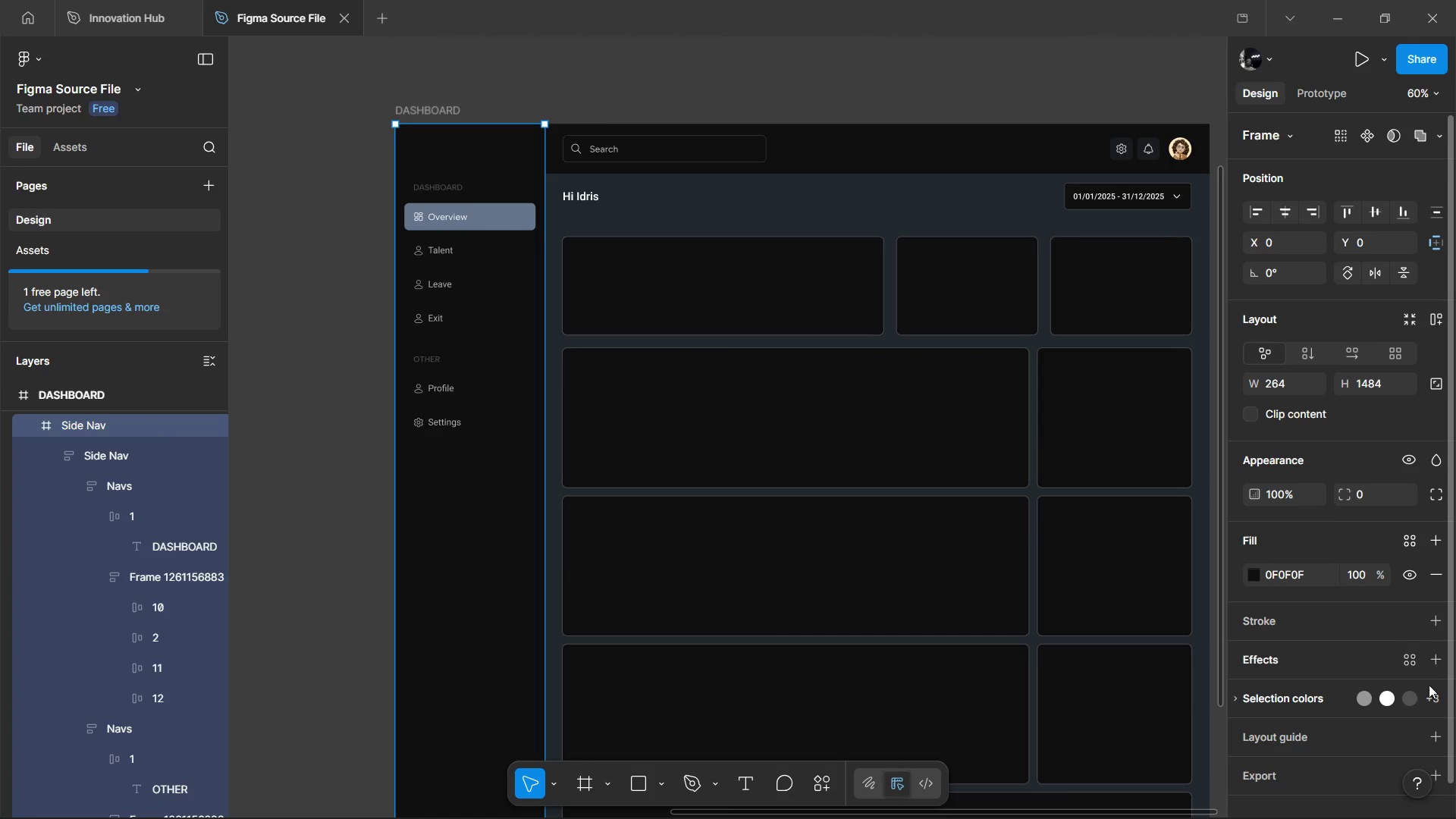 
hold_key(key=ControlLeft, duration=0.86)
 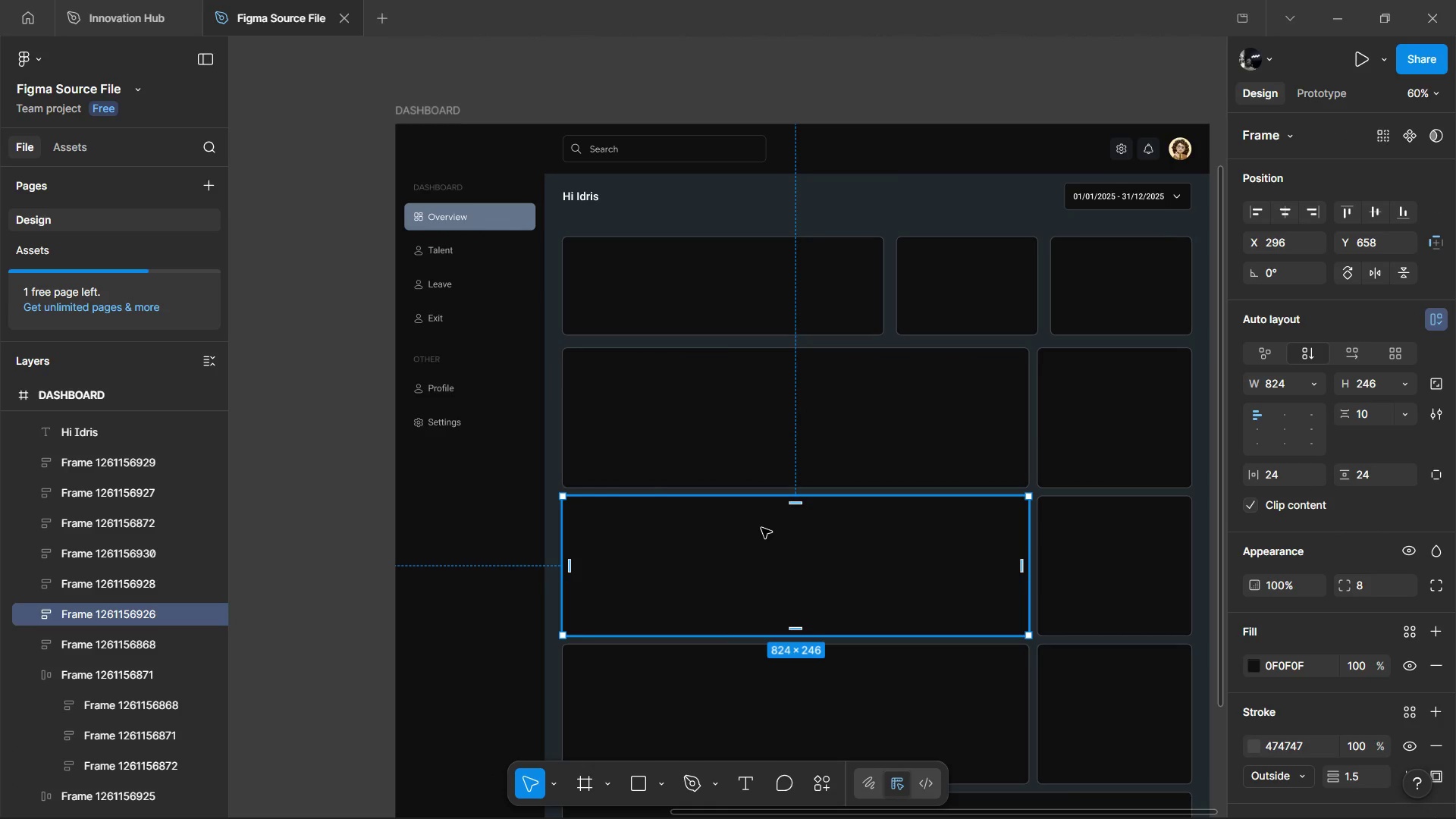 
left_click([761, 528])
 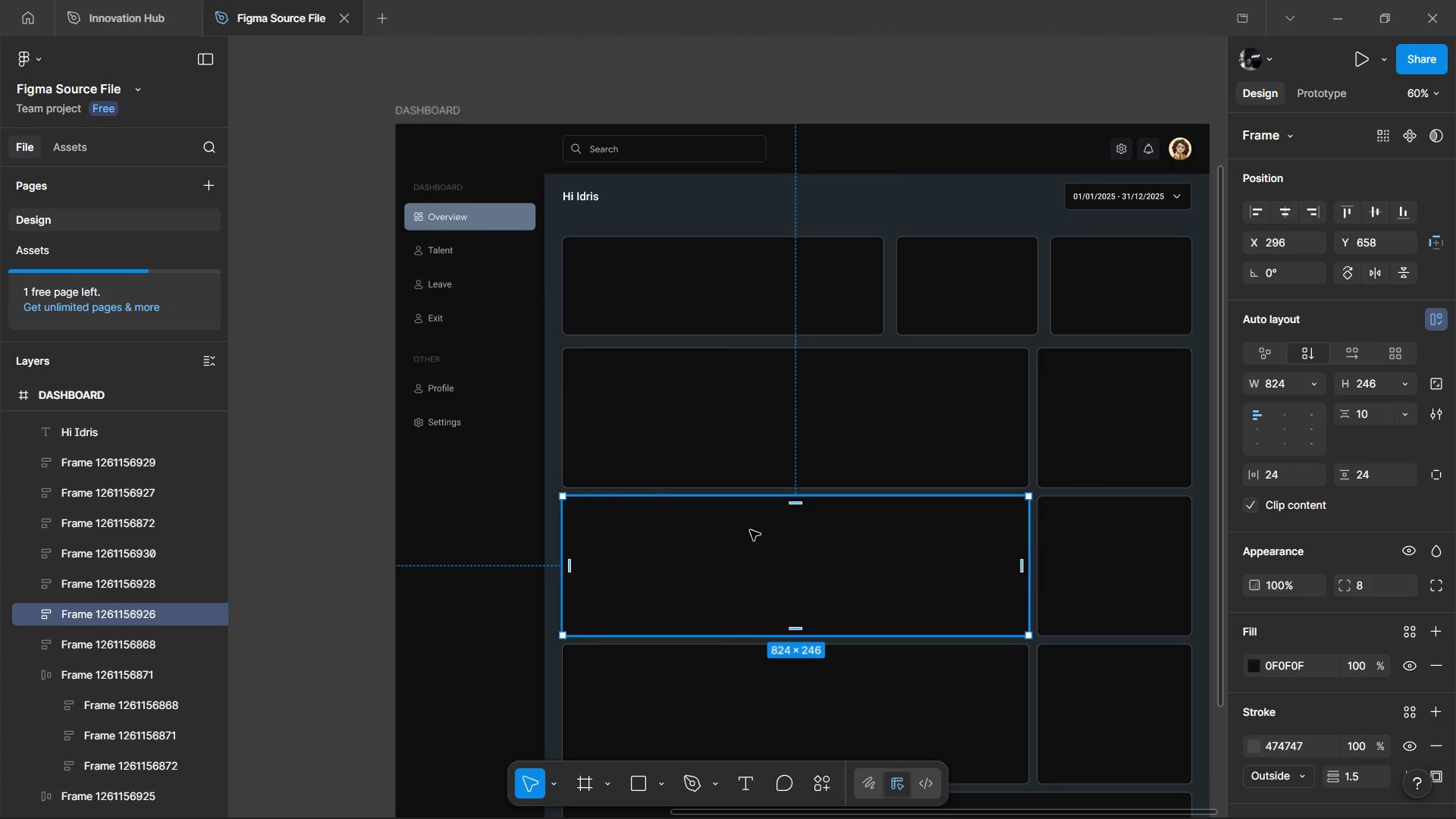 
hold_key(key=ControlLeft, duration=0.69)
left_click([485, 512])
 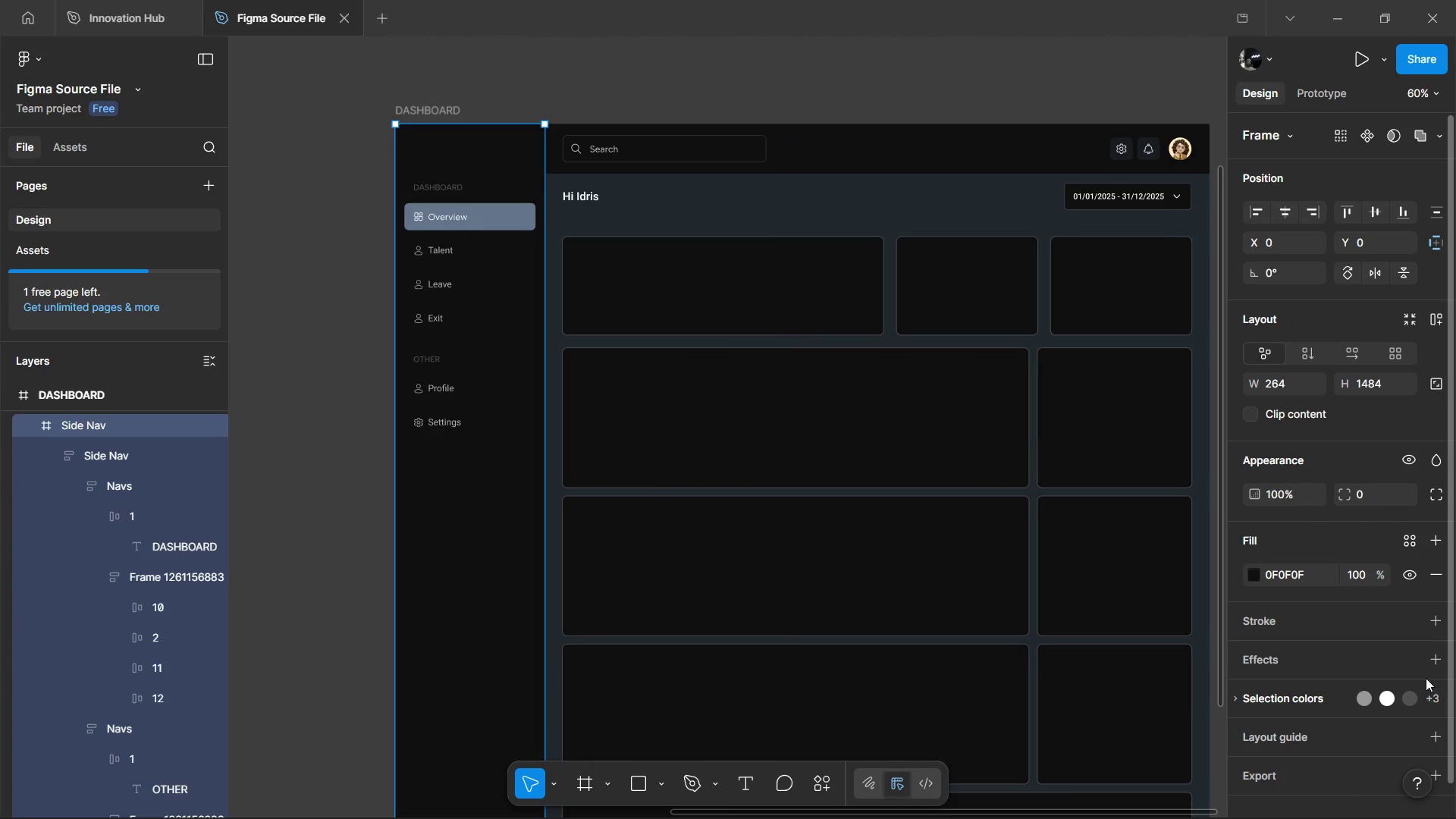 
left_click([1429, 629])
 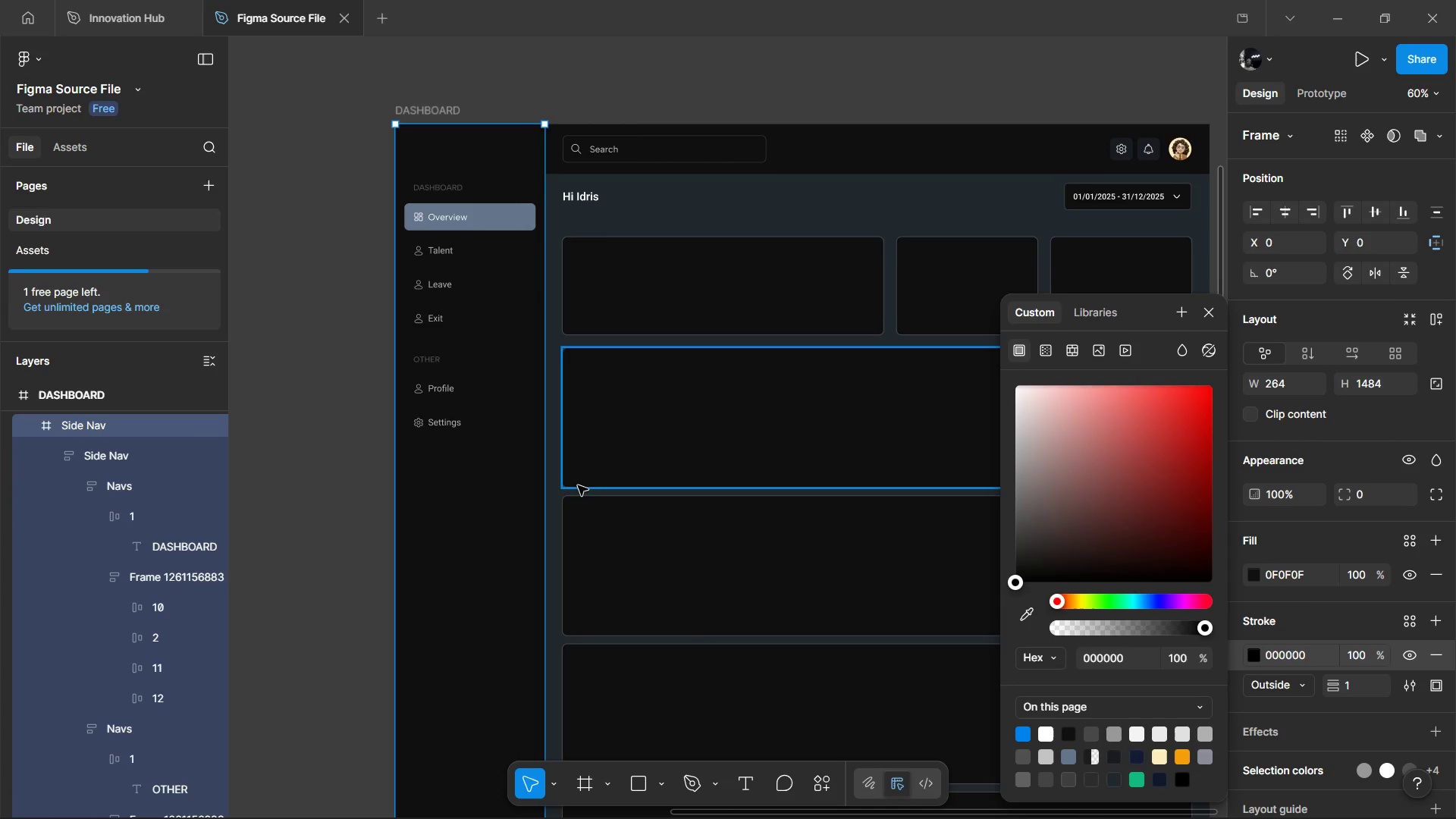 
hold_key(key=ControlLeft, duration=1.03)
scroll: coordinate [501, 111], scroll_direction: down, amount: 2.0
 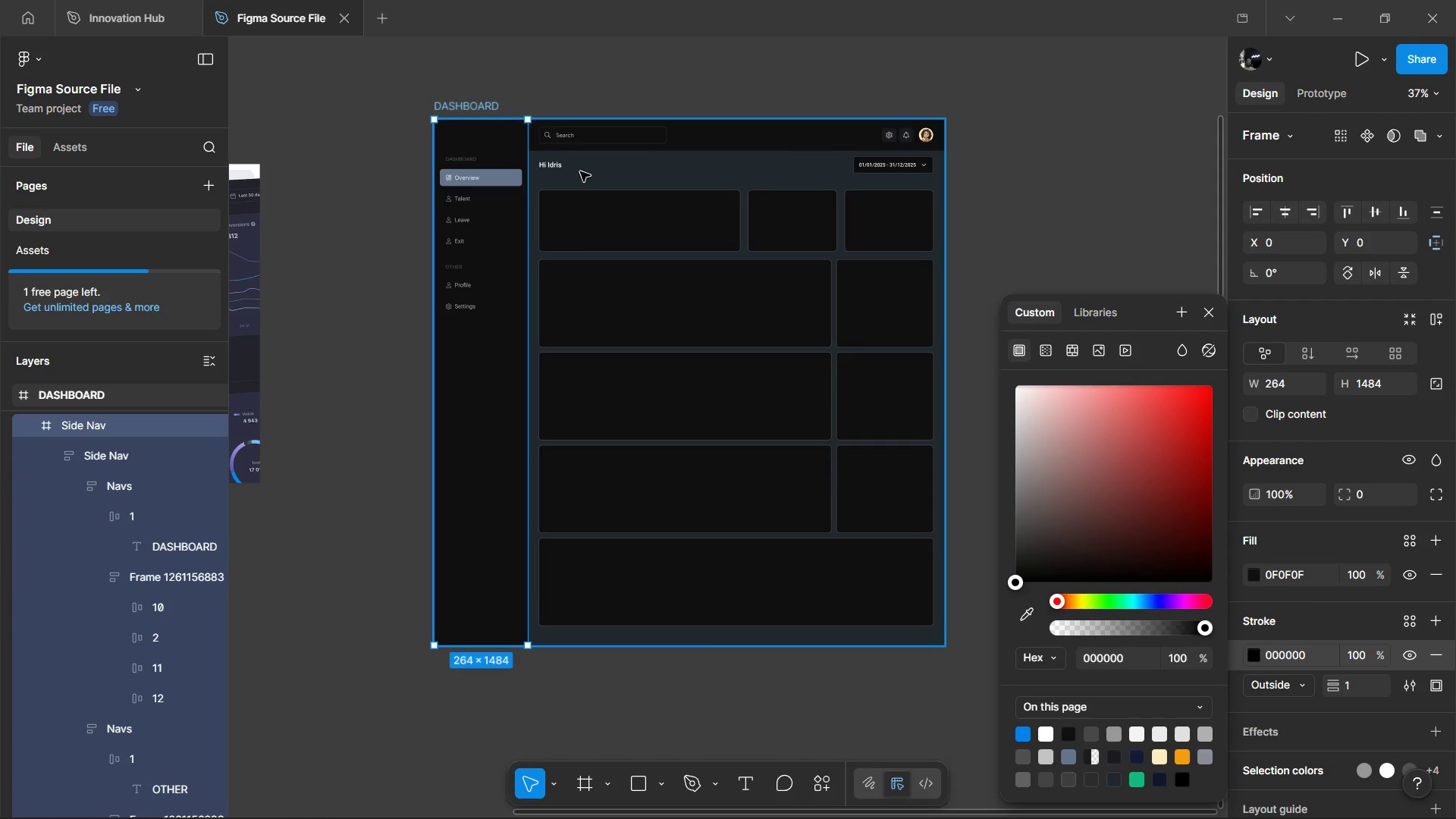 
key(Control+Z)
 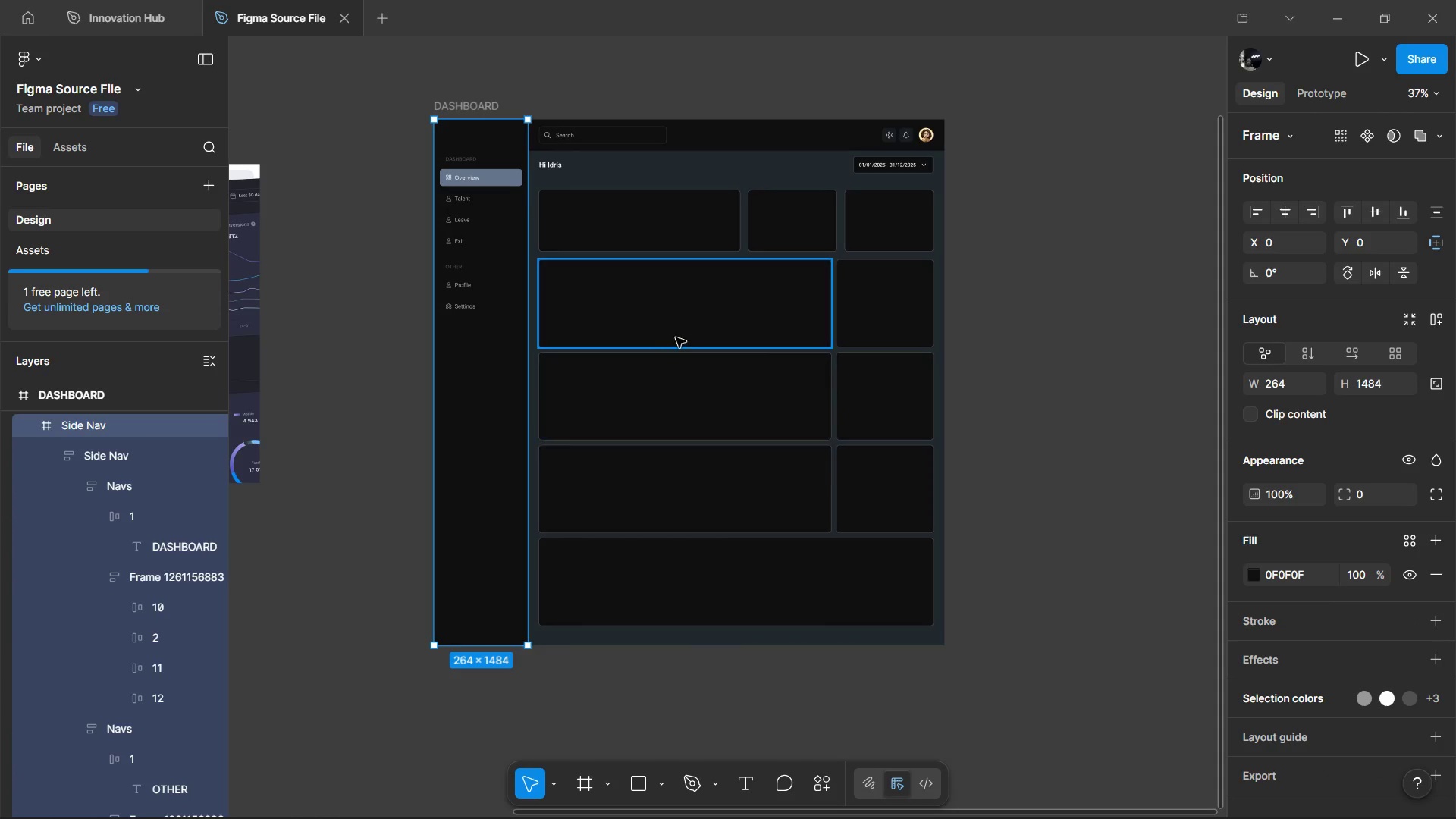 
left_click([683, 315])
 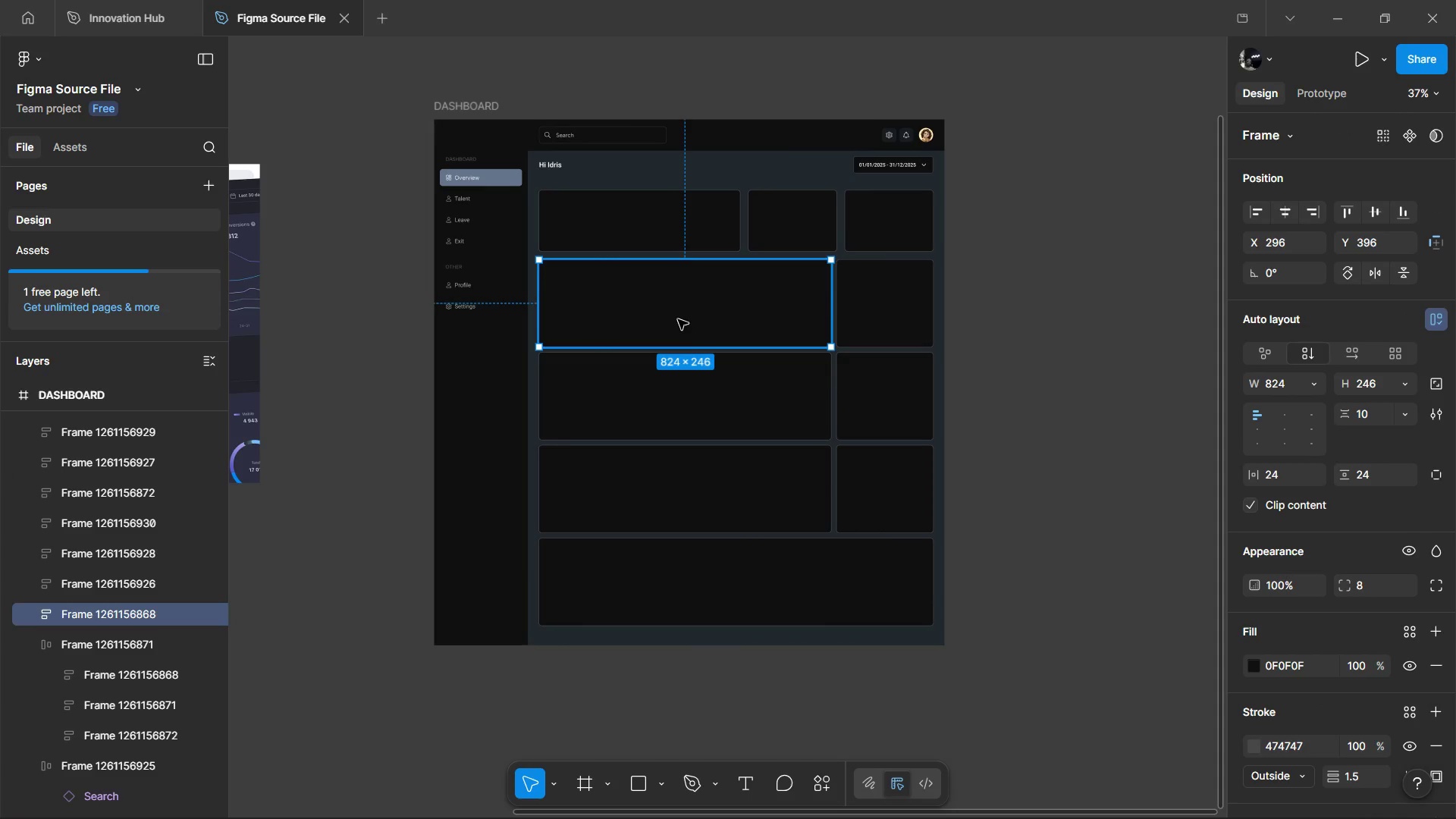 
hold_key(key=ShiftLeft, duration=1.23)
left_click([479, 299])
 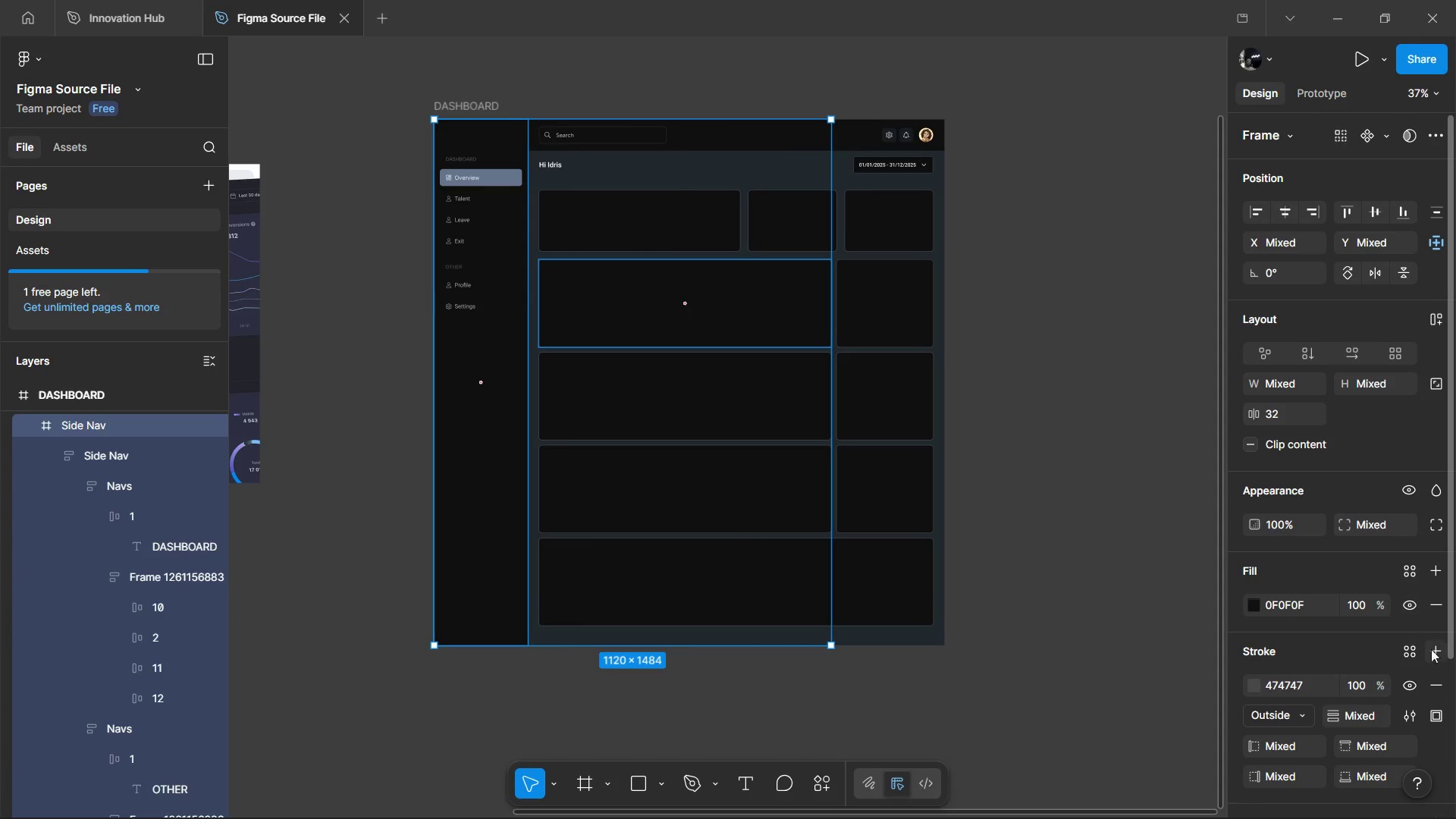 
left_click([1434, 661])
 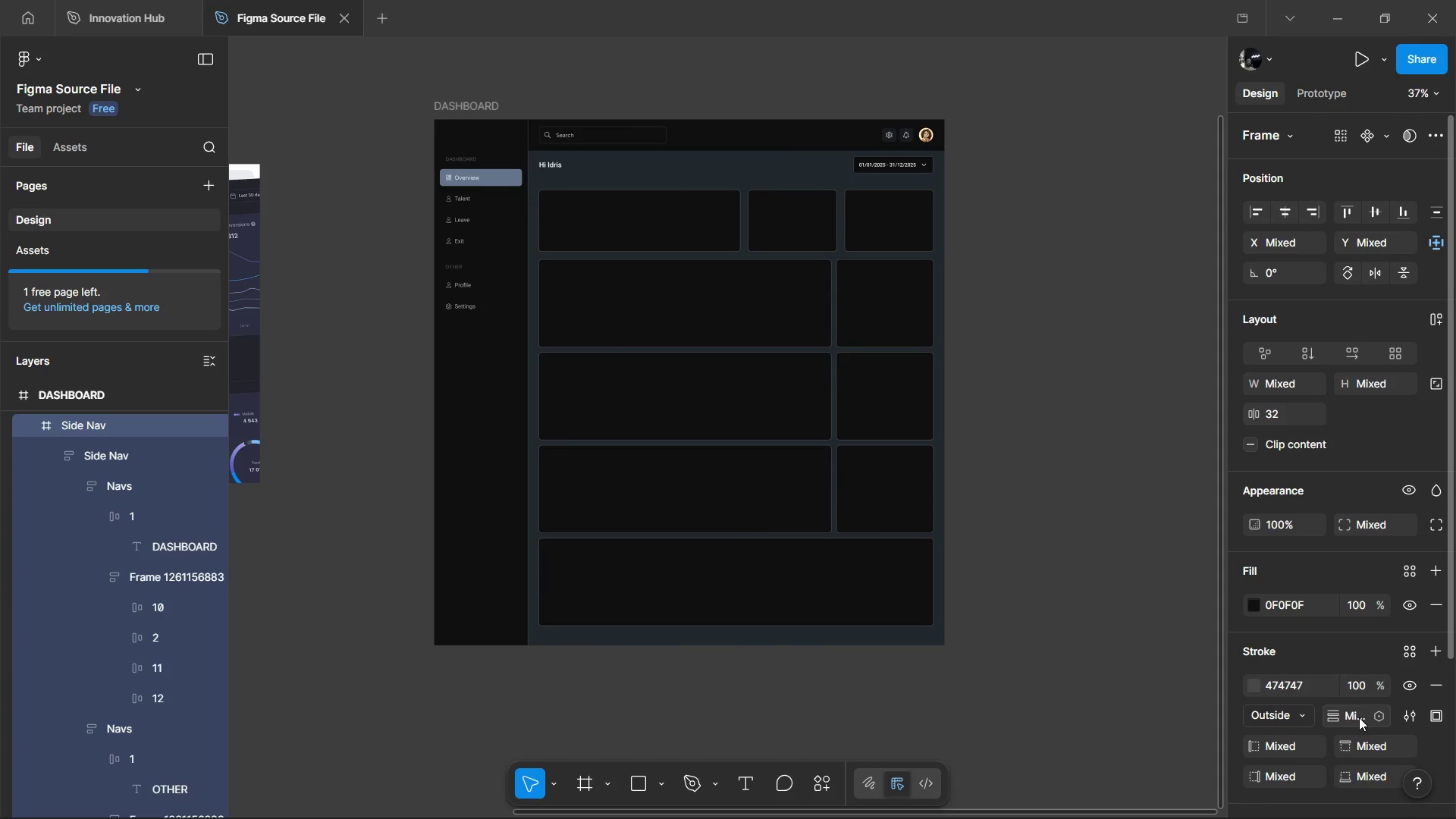 
key(1)
 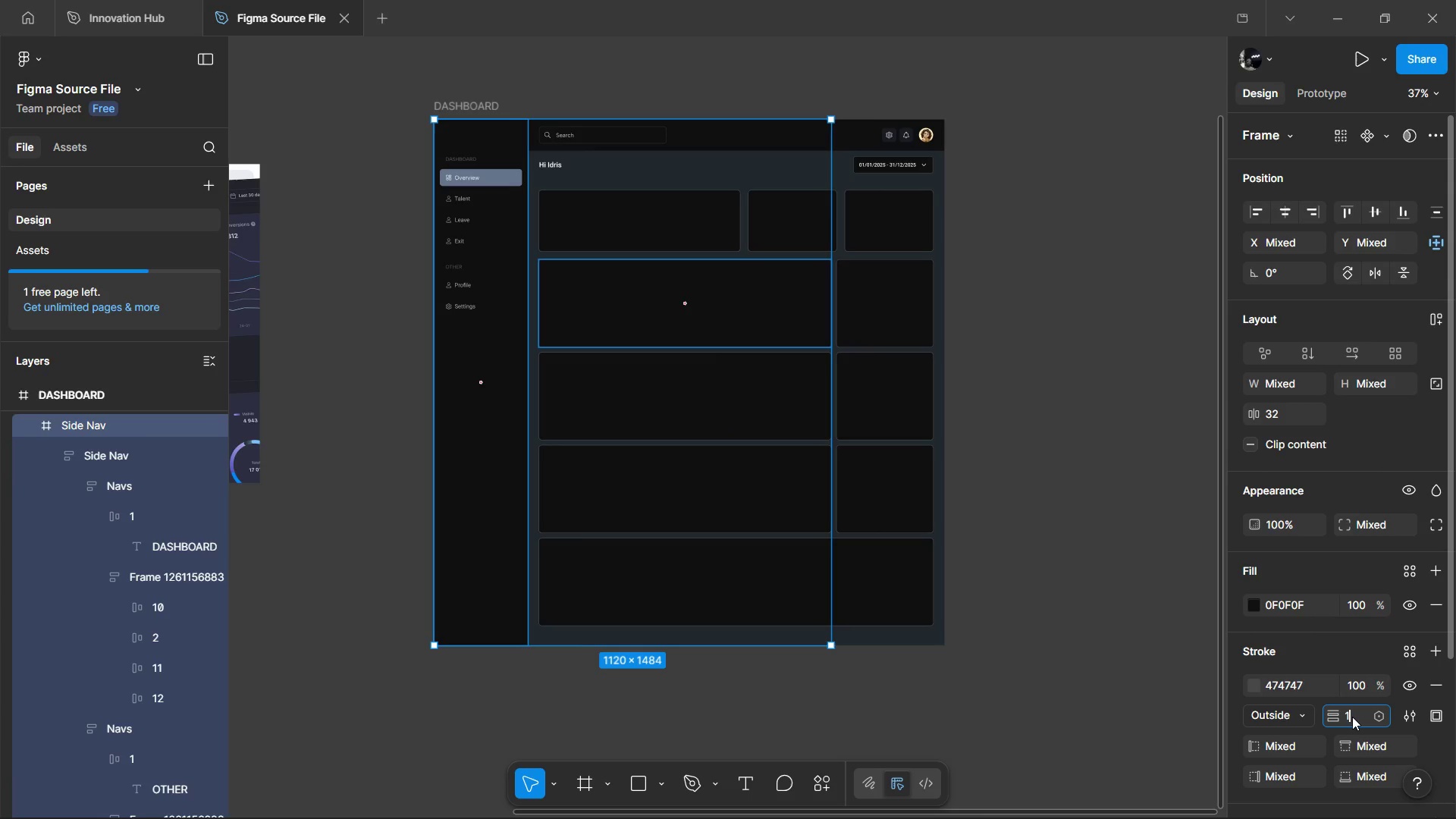 
key(Period)
 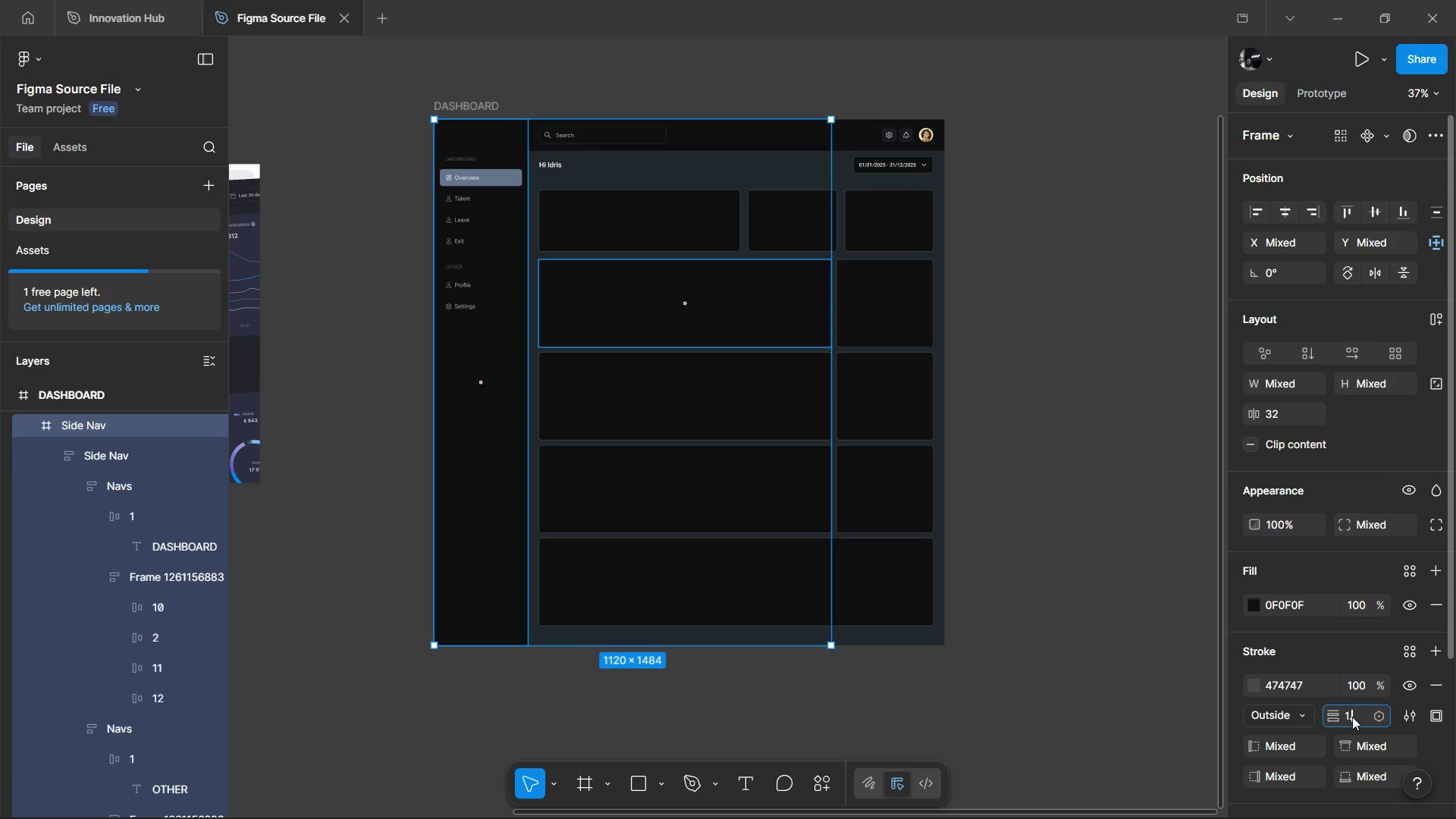 
key(5)
 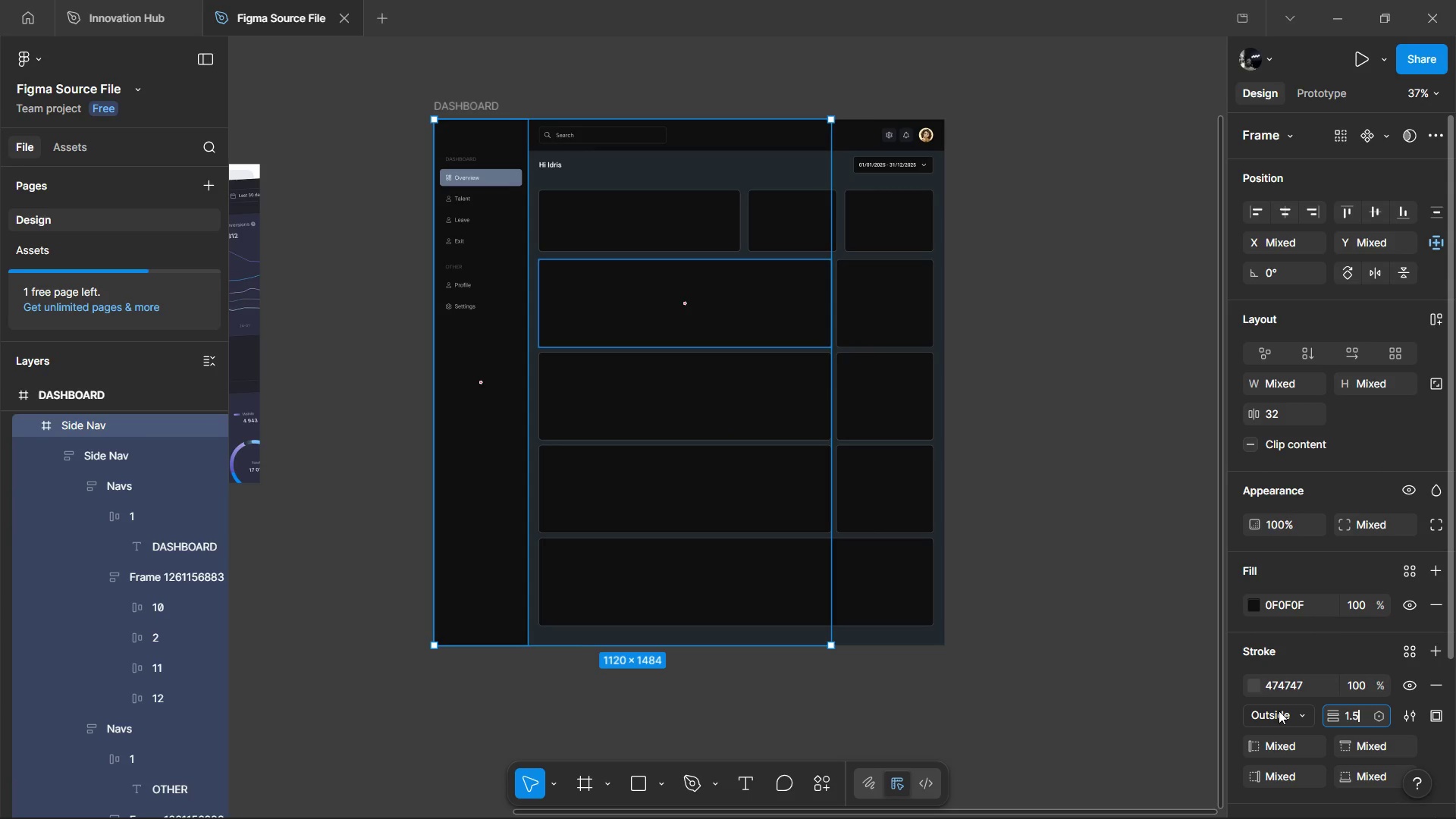 
left_click([1300, 657])
 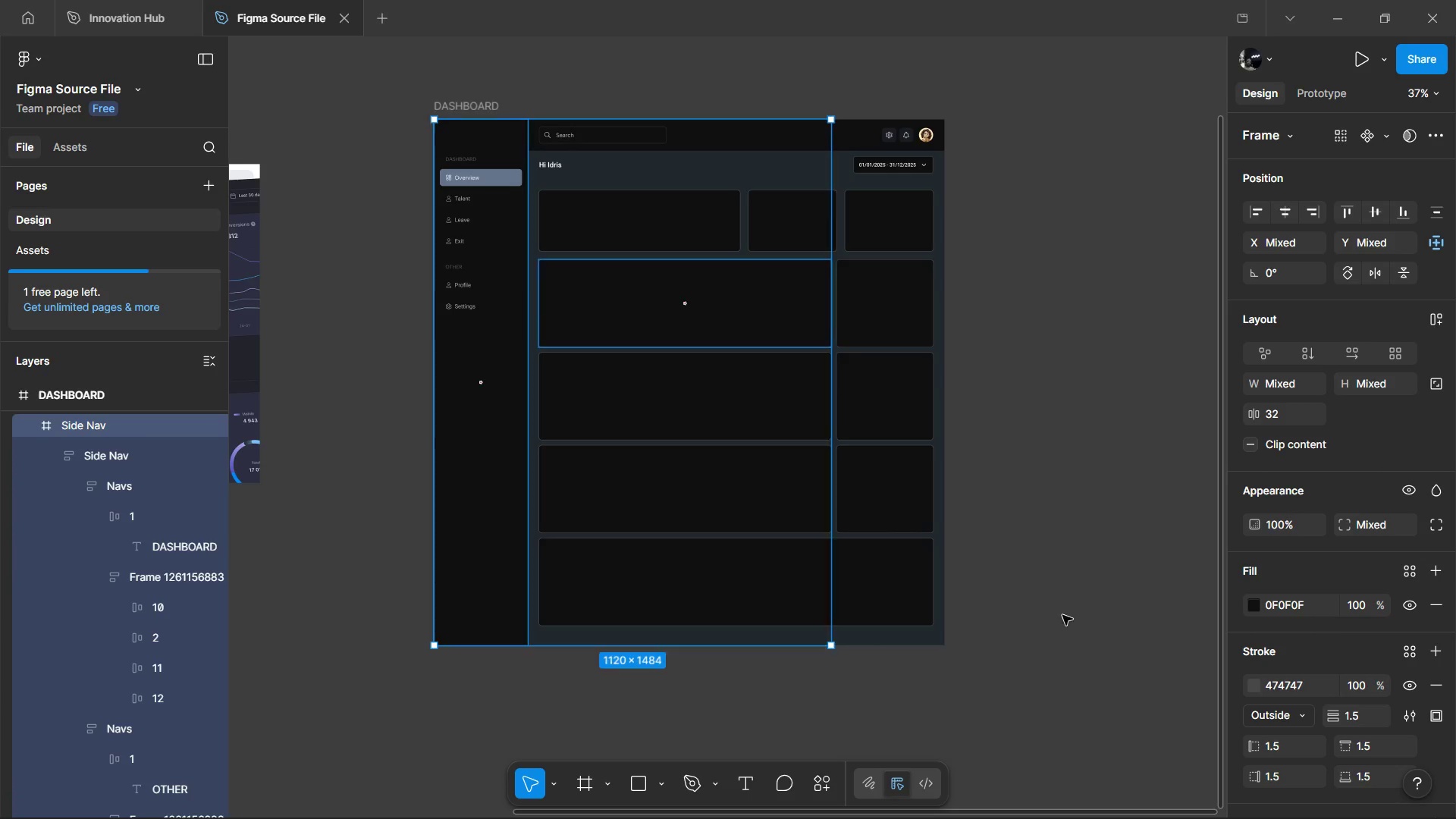 
left_click([1053, 613])
 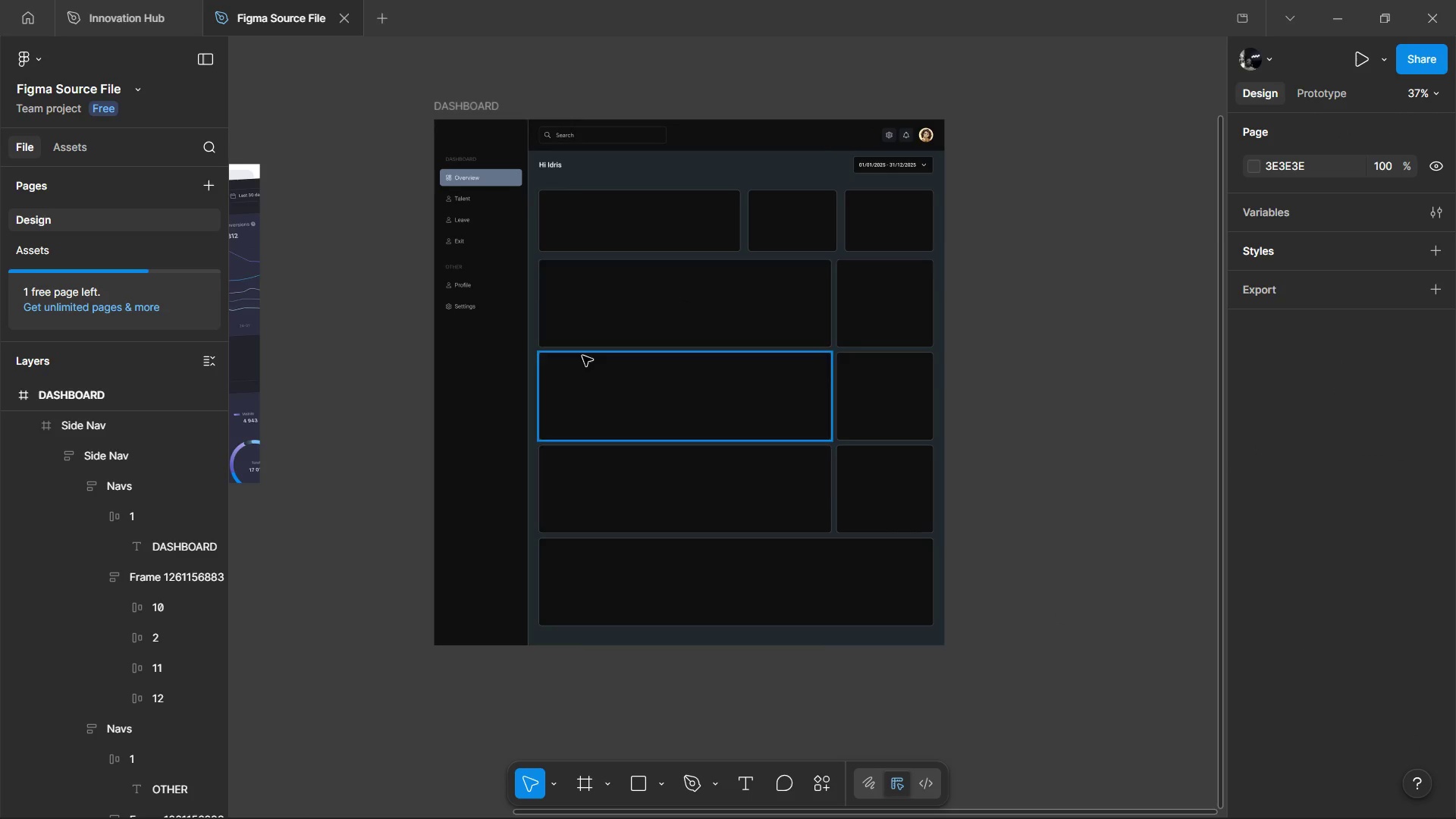 
hold_key(key=ControlLeft, duration=0.8)
scroll: coordinate [464, 242], scroll_direction: up, amount: 3.0
 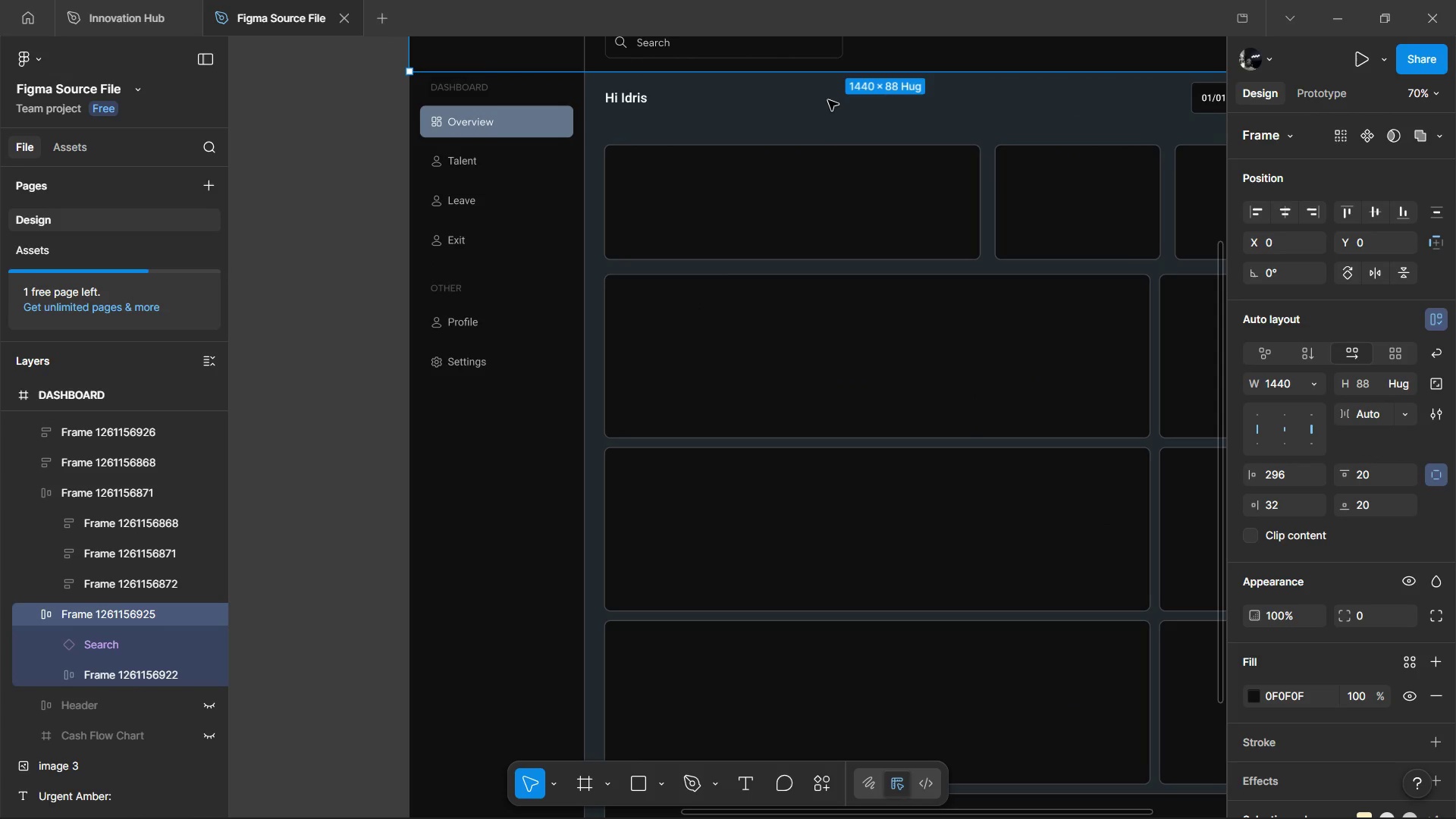 
key(BracketRight)
 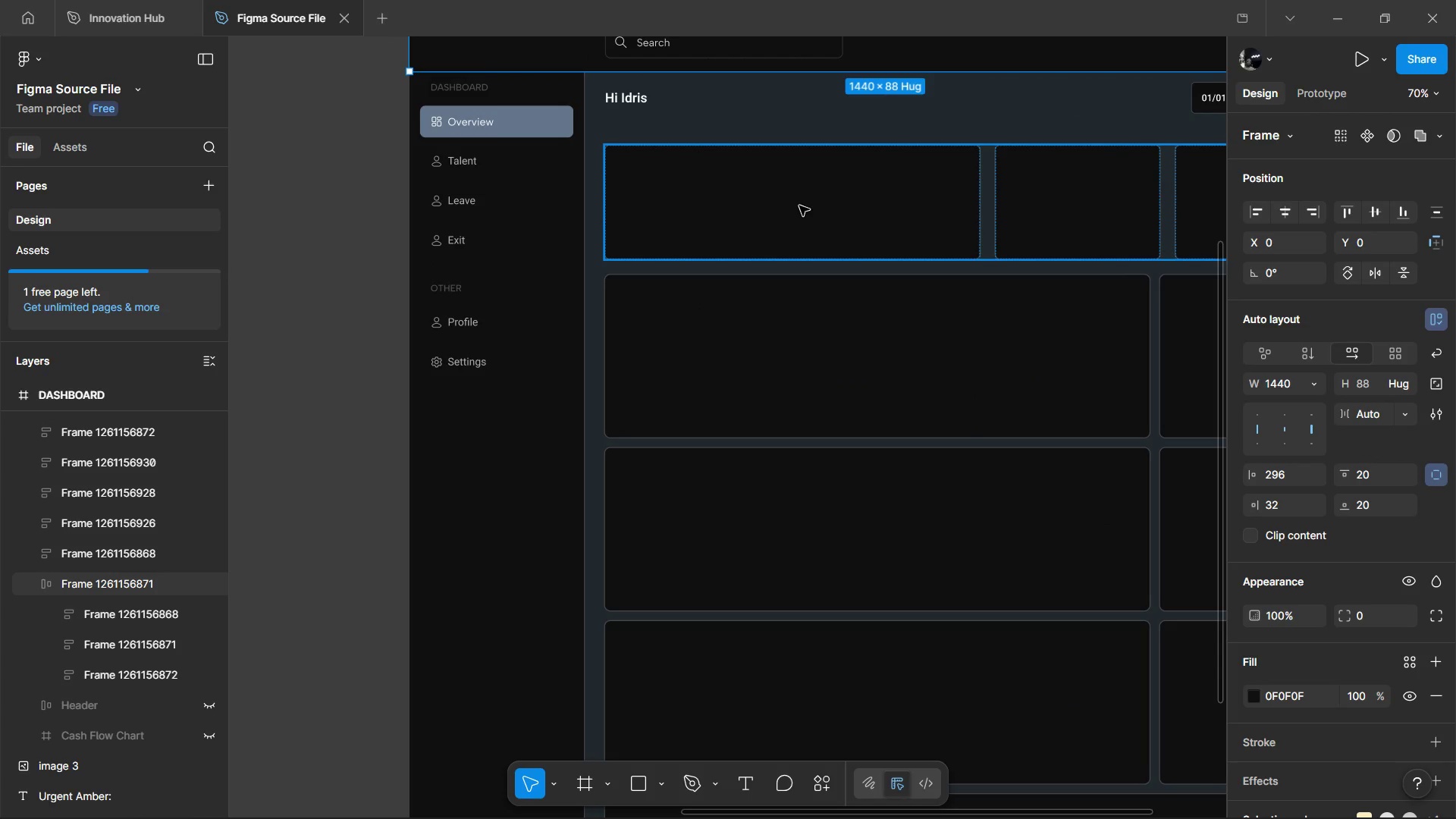 
left_click([849, 183])
 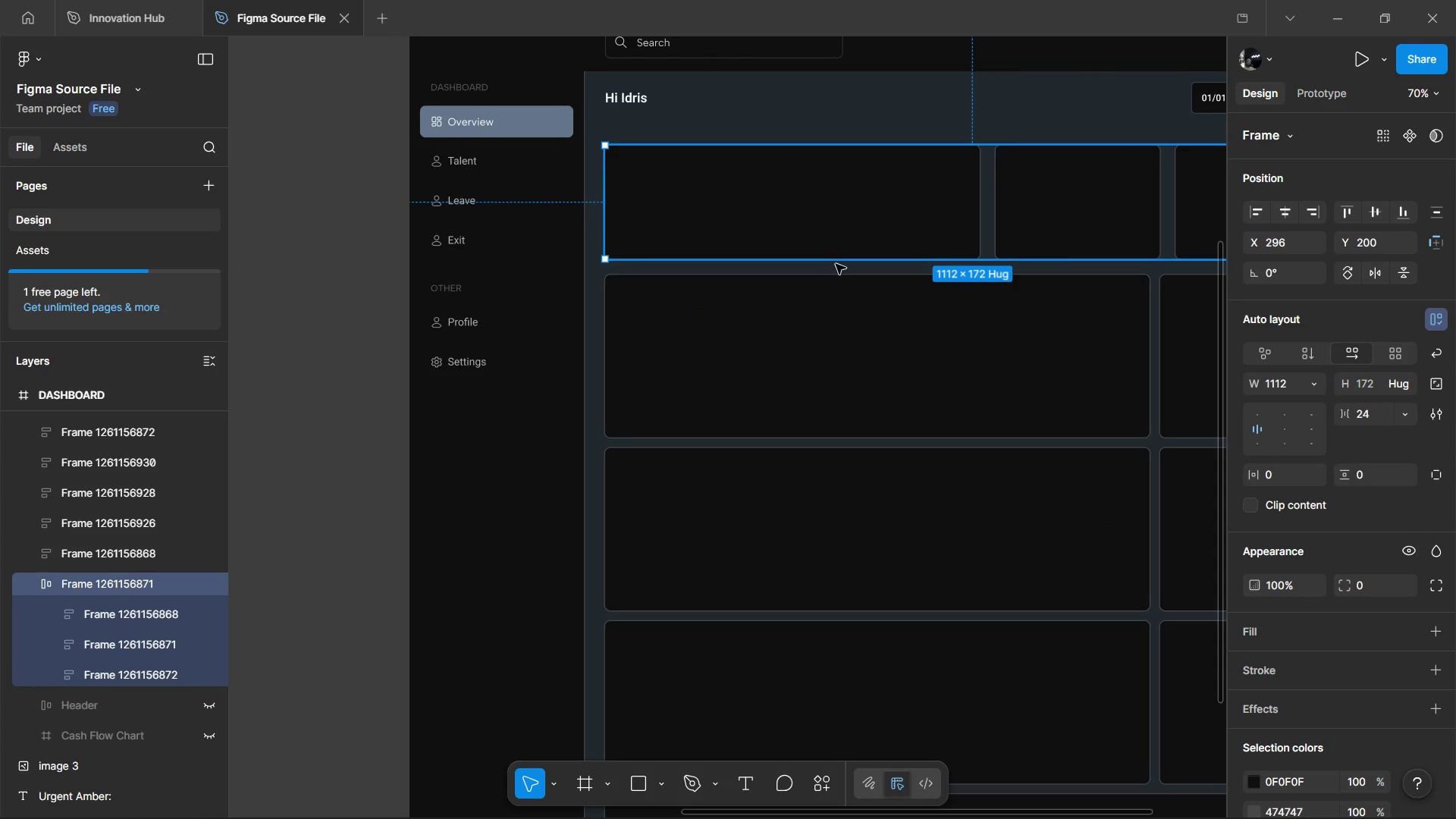 
hold_key(key=ControlLeft, duration=0.7)
scroll: coordinate [851, 290], scroll_direction: none, amount: 0.0
 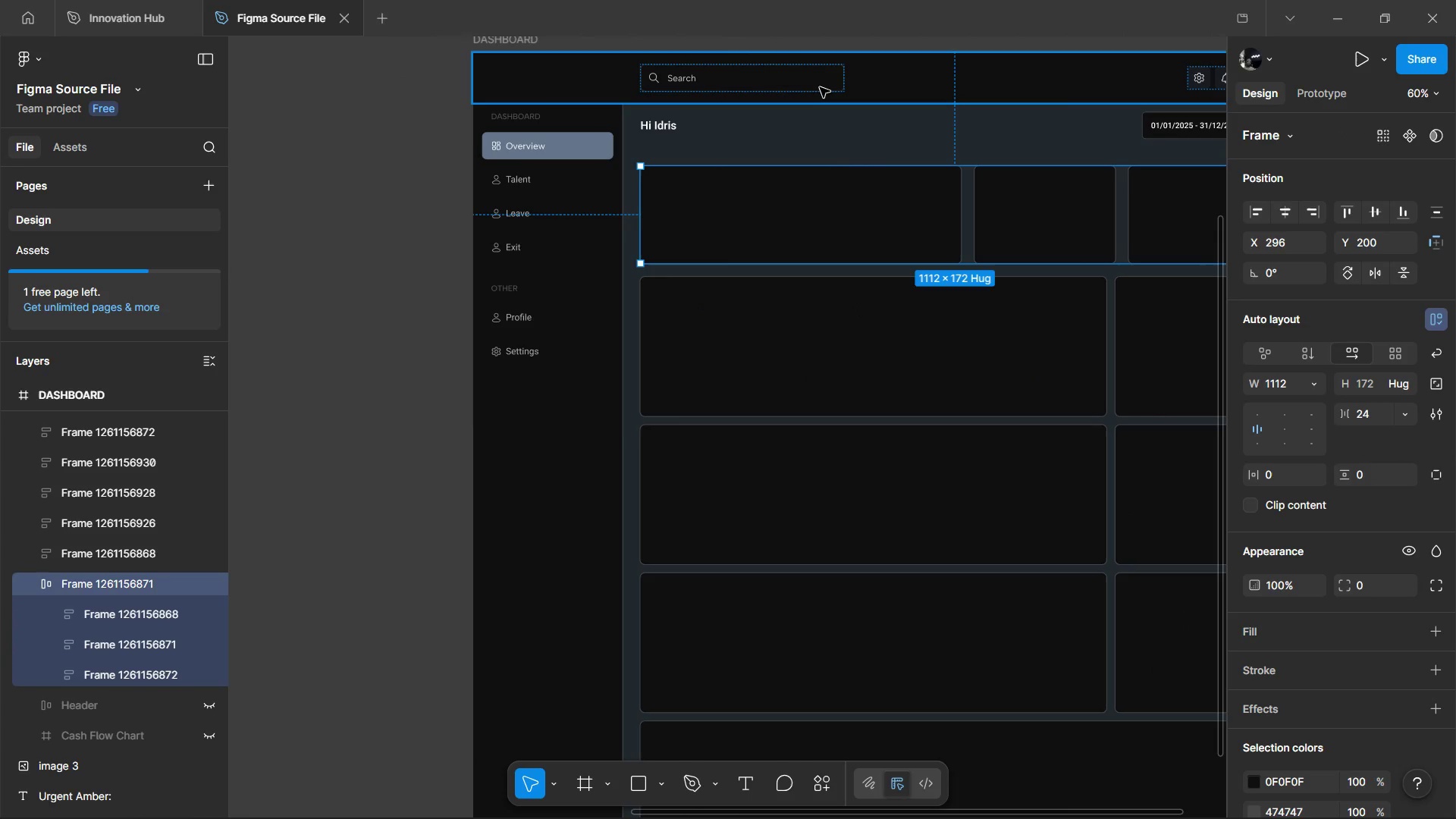 
left_click([820, 87])
 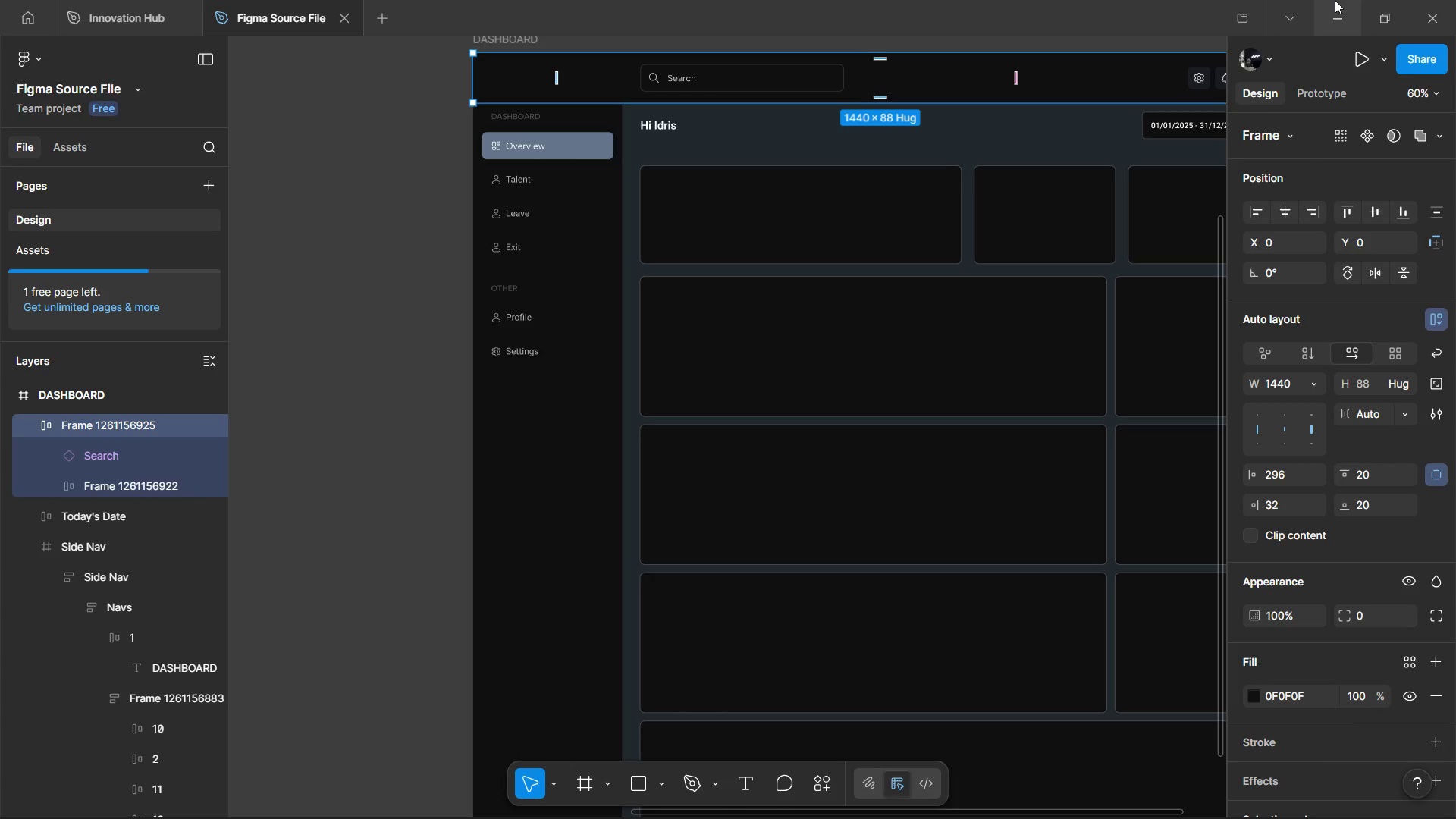 
wait(10.25)
 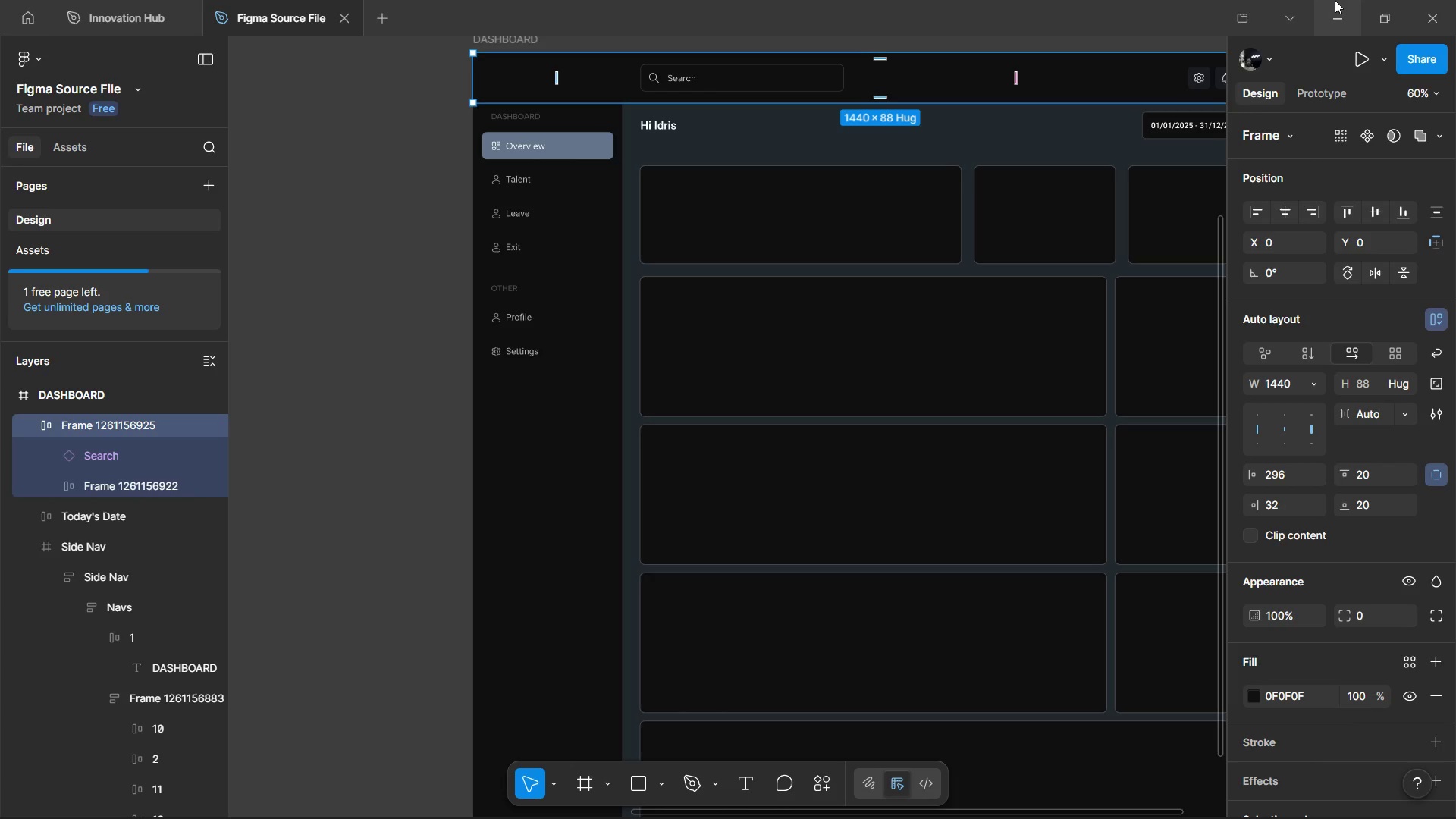 
hold_key(key=ControlLeft, duration=0.56)
 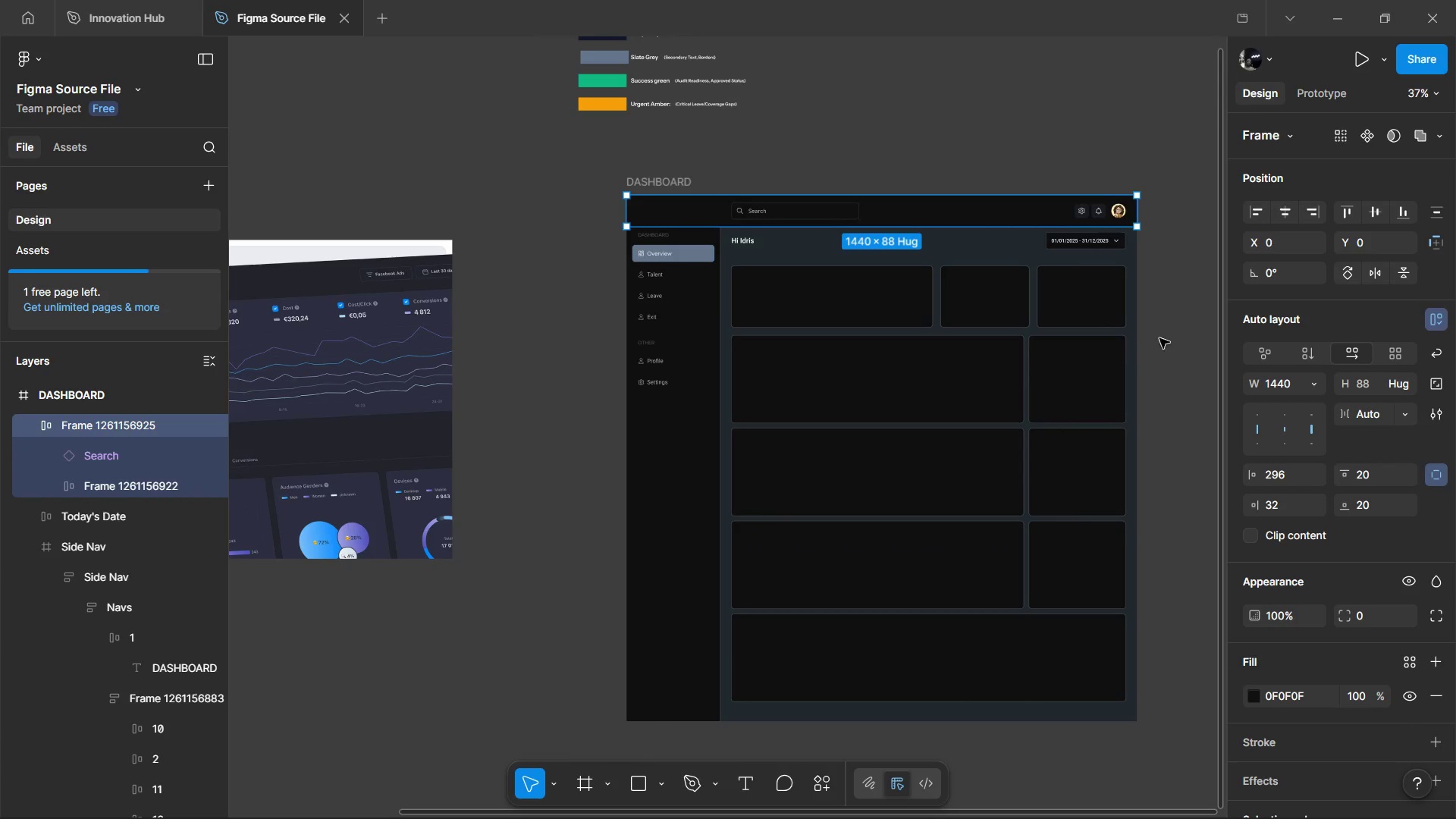 
hold_key(key=ShiftLeft, duration=0.39)
 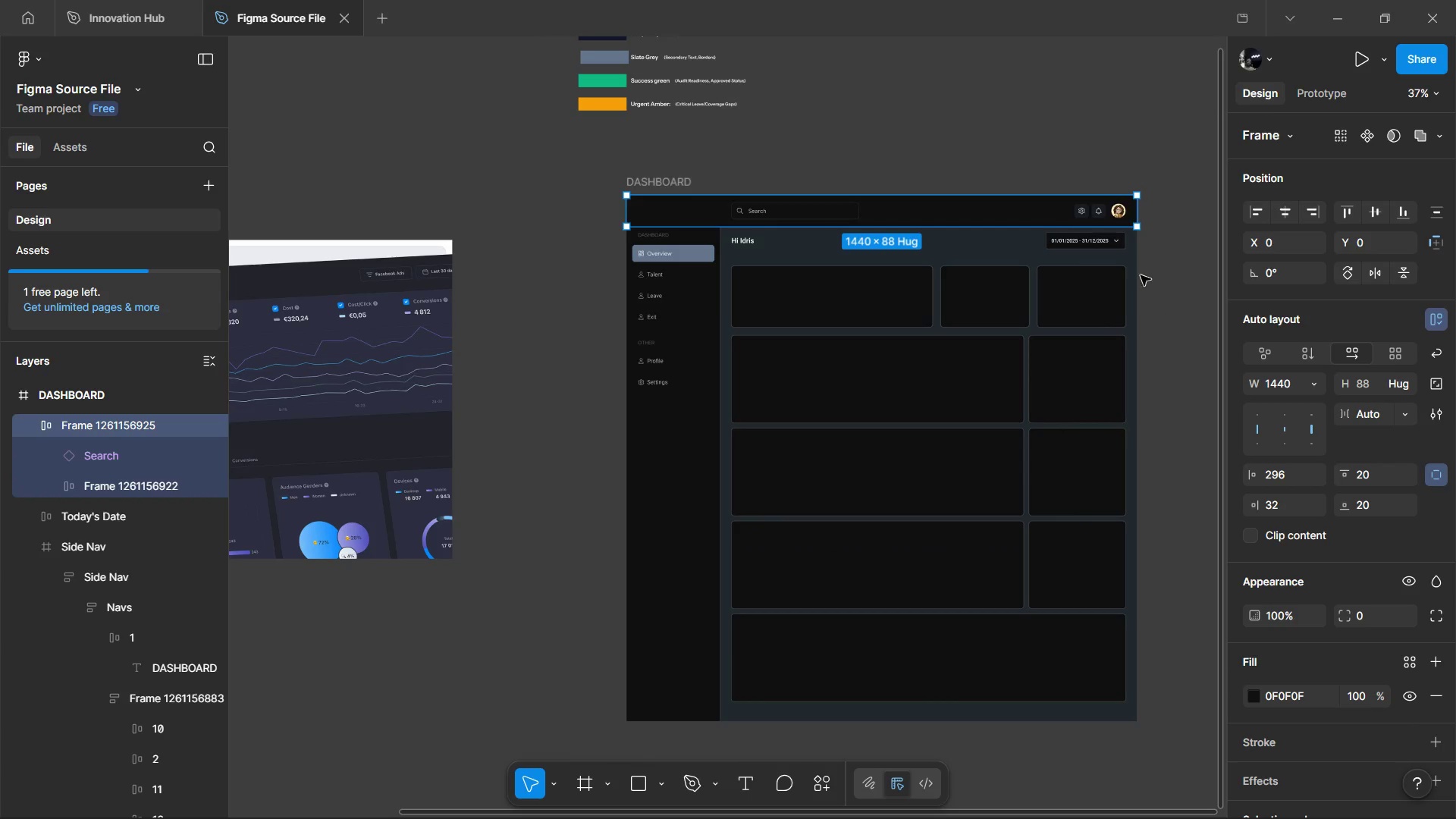 
scroll: coordinate [886, 432], scroll_direction: down, amount: 3.0
 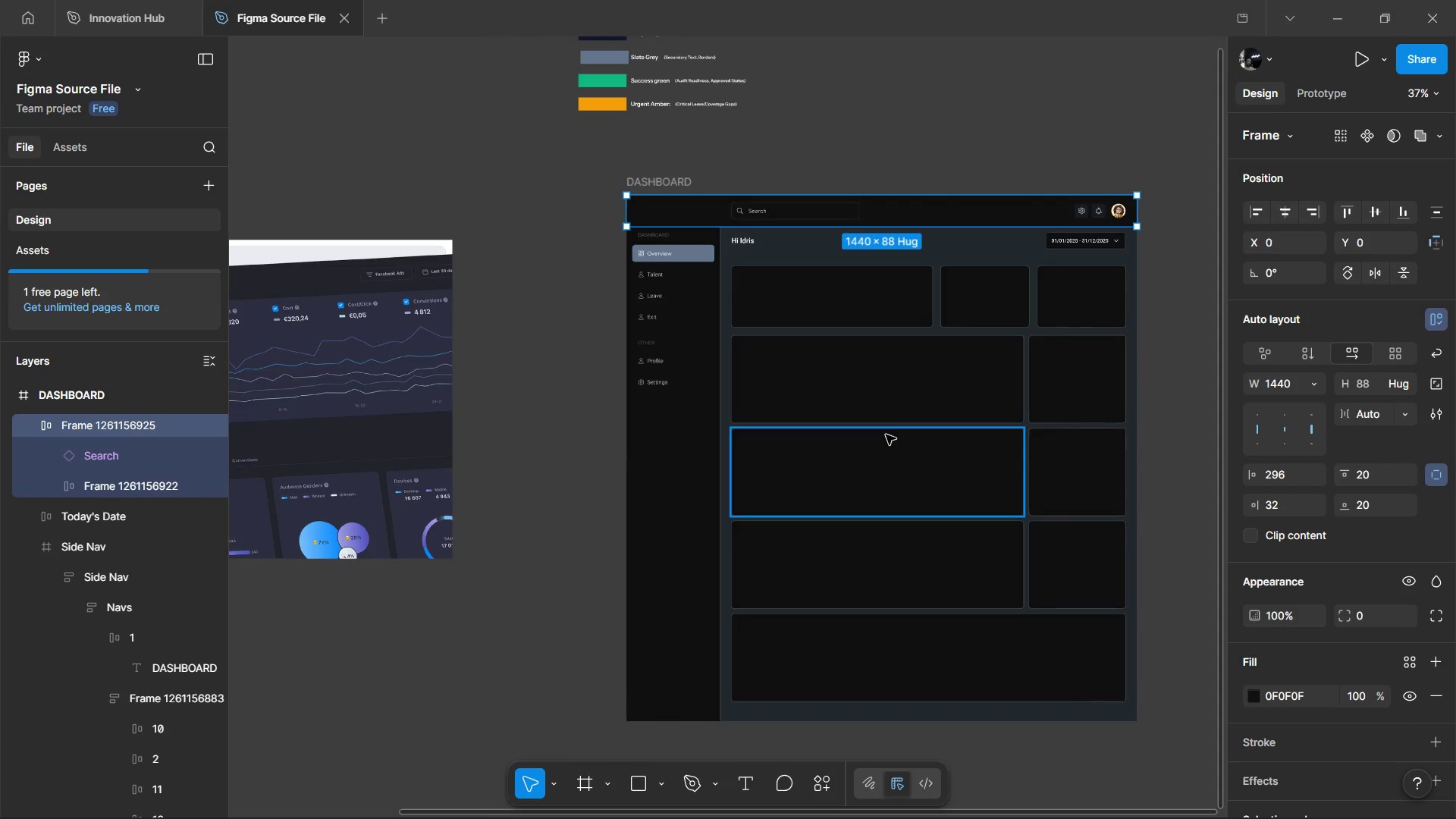 
hold_key(key=ControlLeft, duration=1.5)
scroll: coordinate [1118, 241], scroll_direction: up, amount: 2.0
 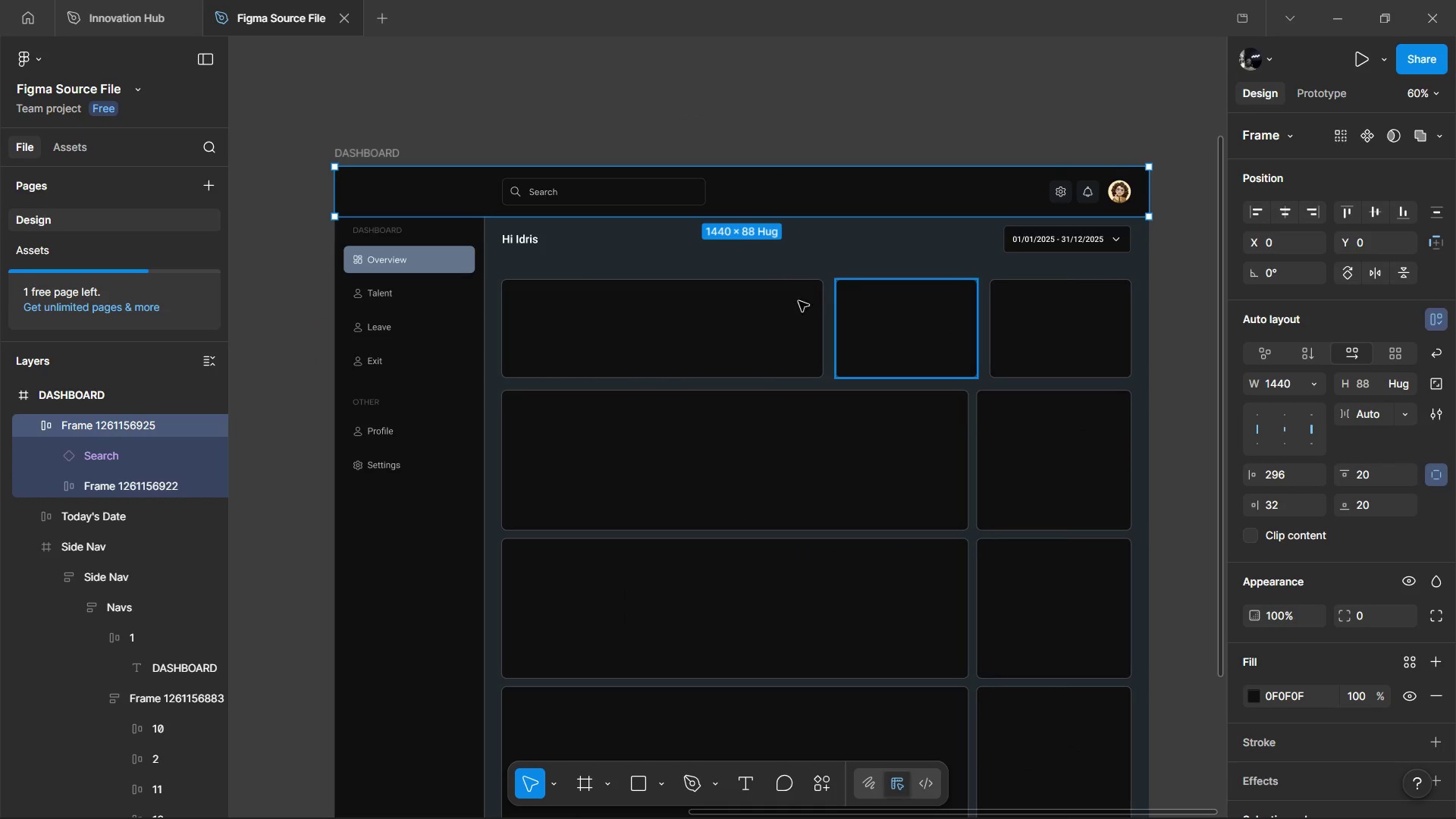 
hold_key(key=ControlLeft, duration=0.62)
left_click([541, 237])
 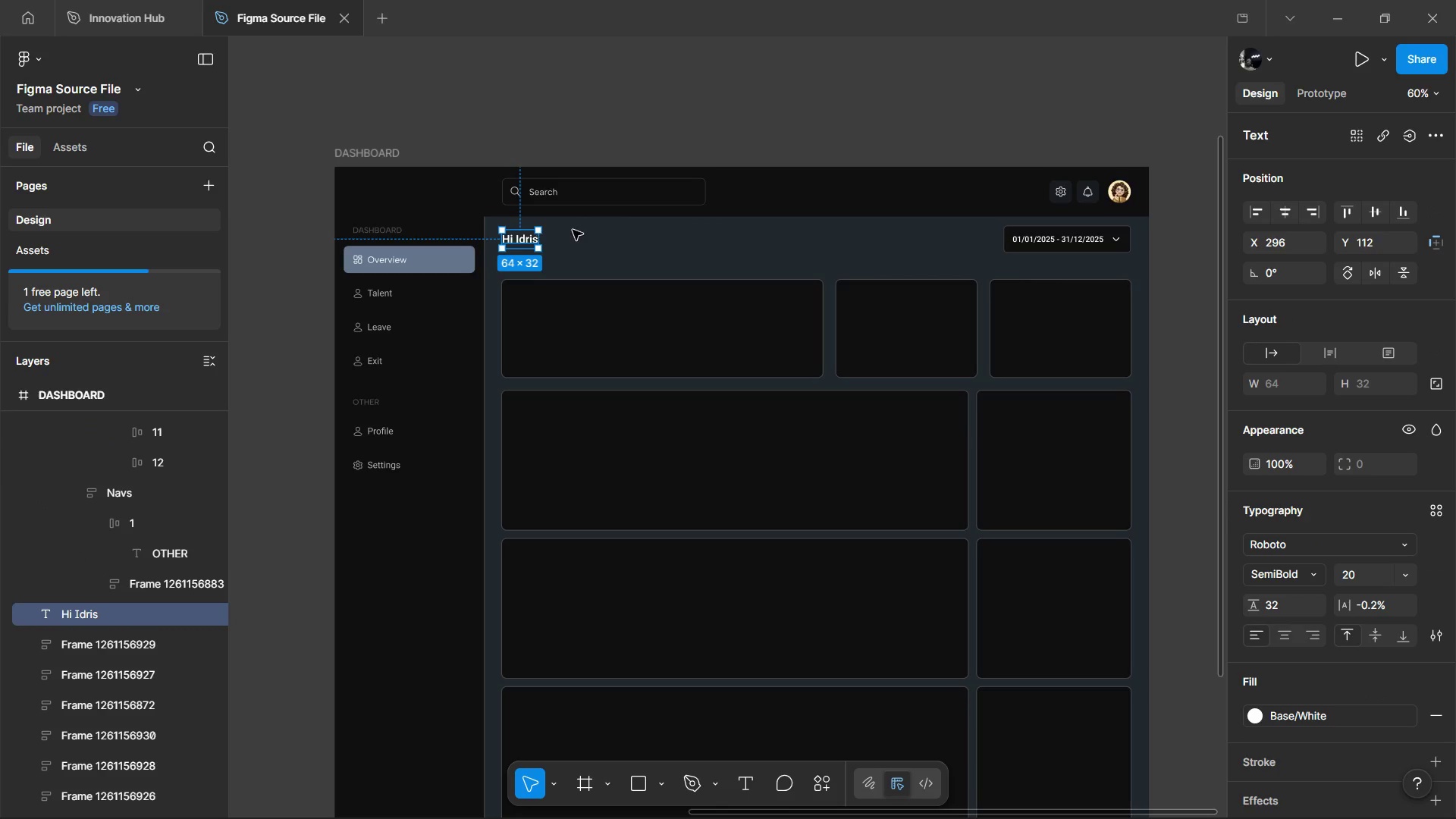 
hold_key(key=AltLeft, duration=1.52)
 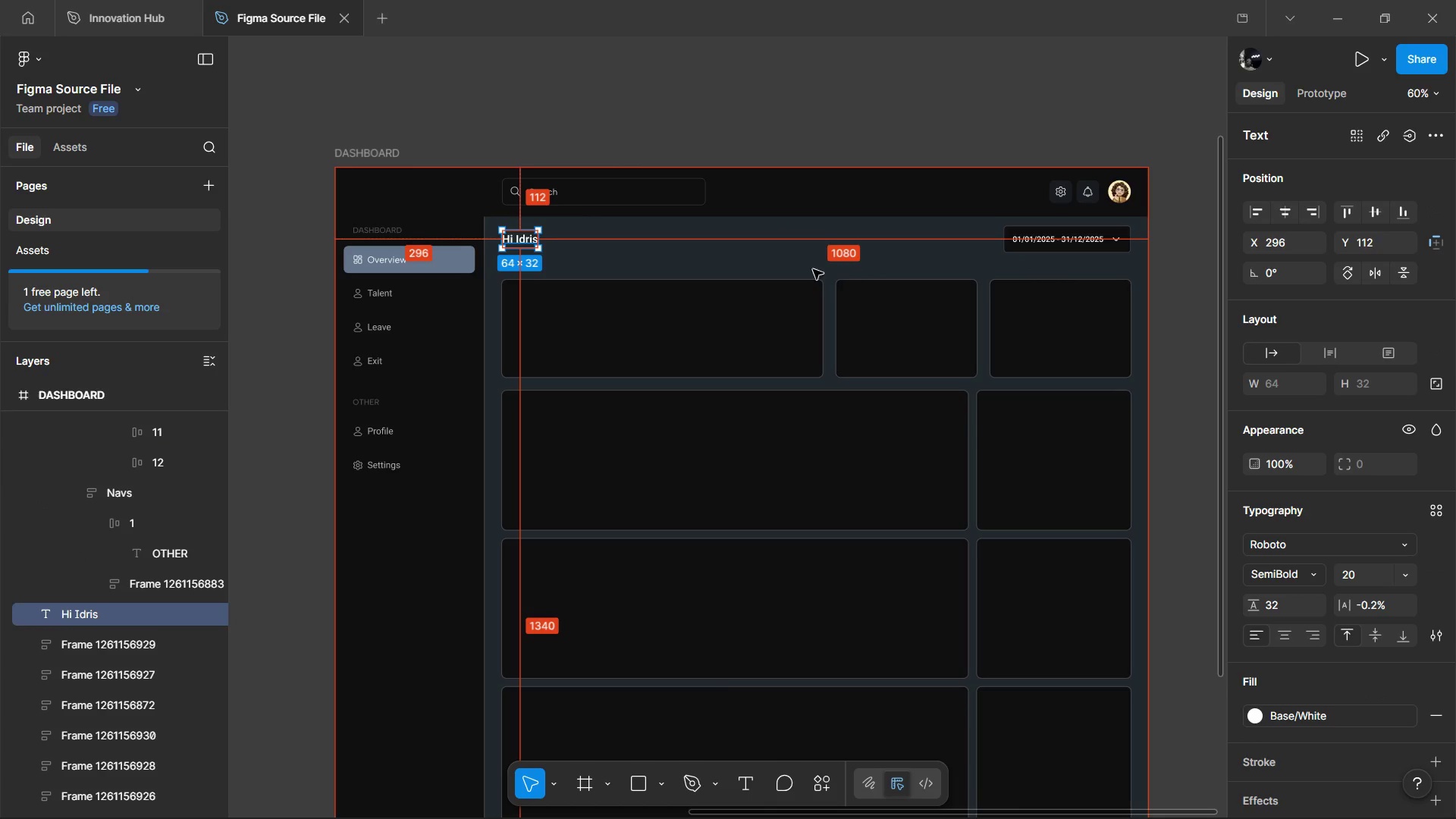 
hold_key(key=AltLeft, duration=1.5)
 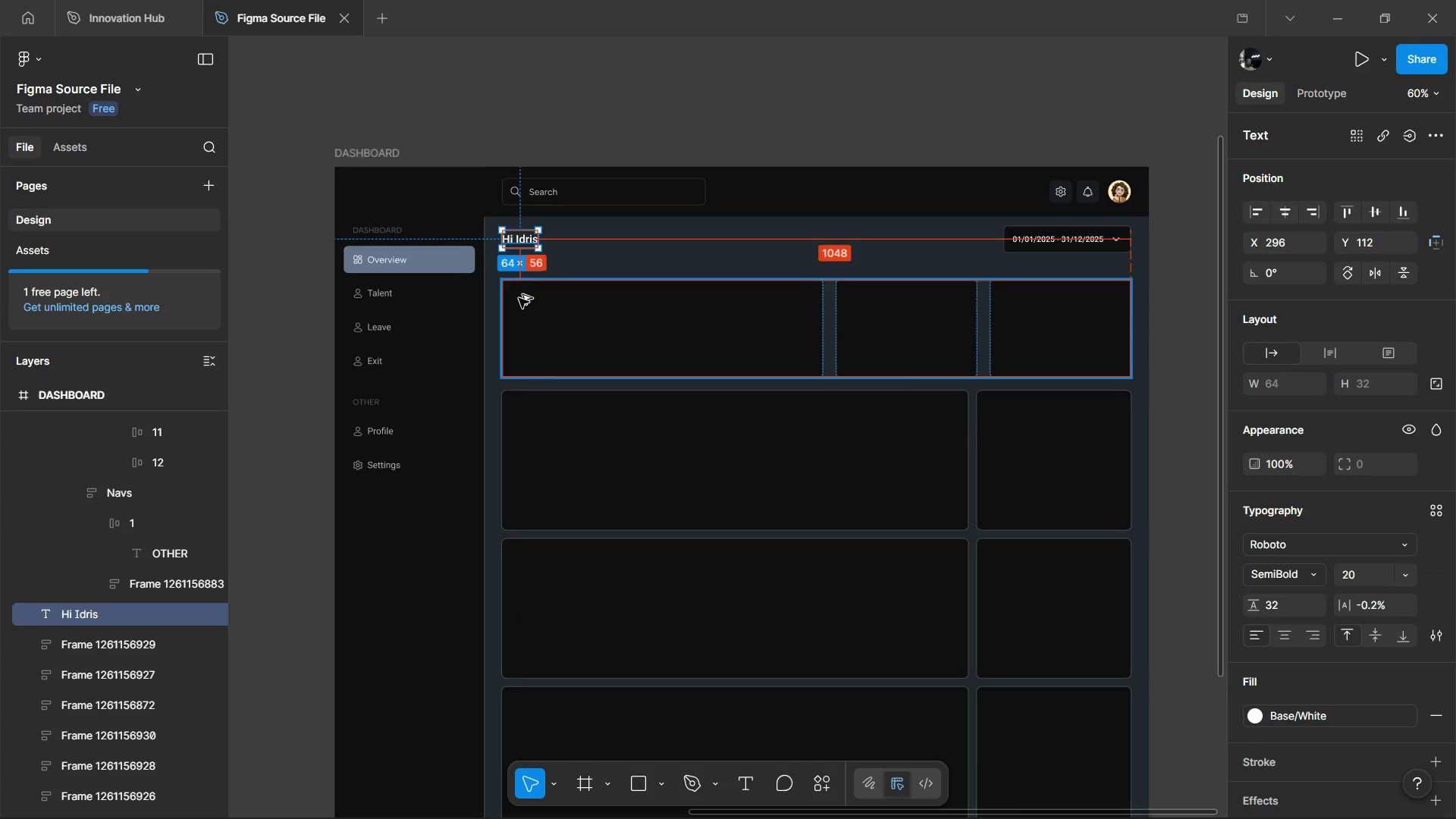 
key(Alt+AltLeft)
 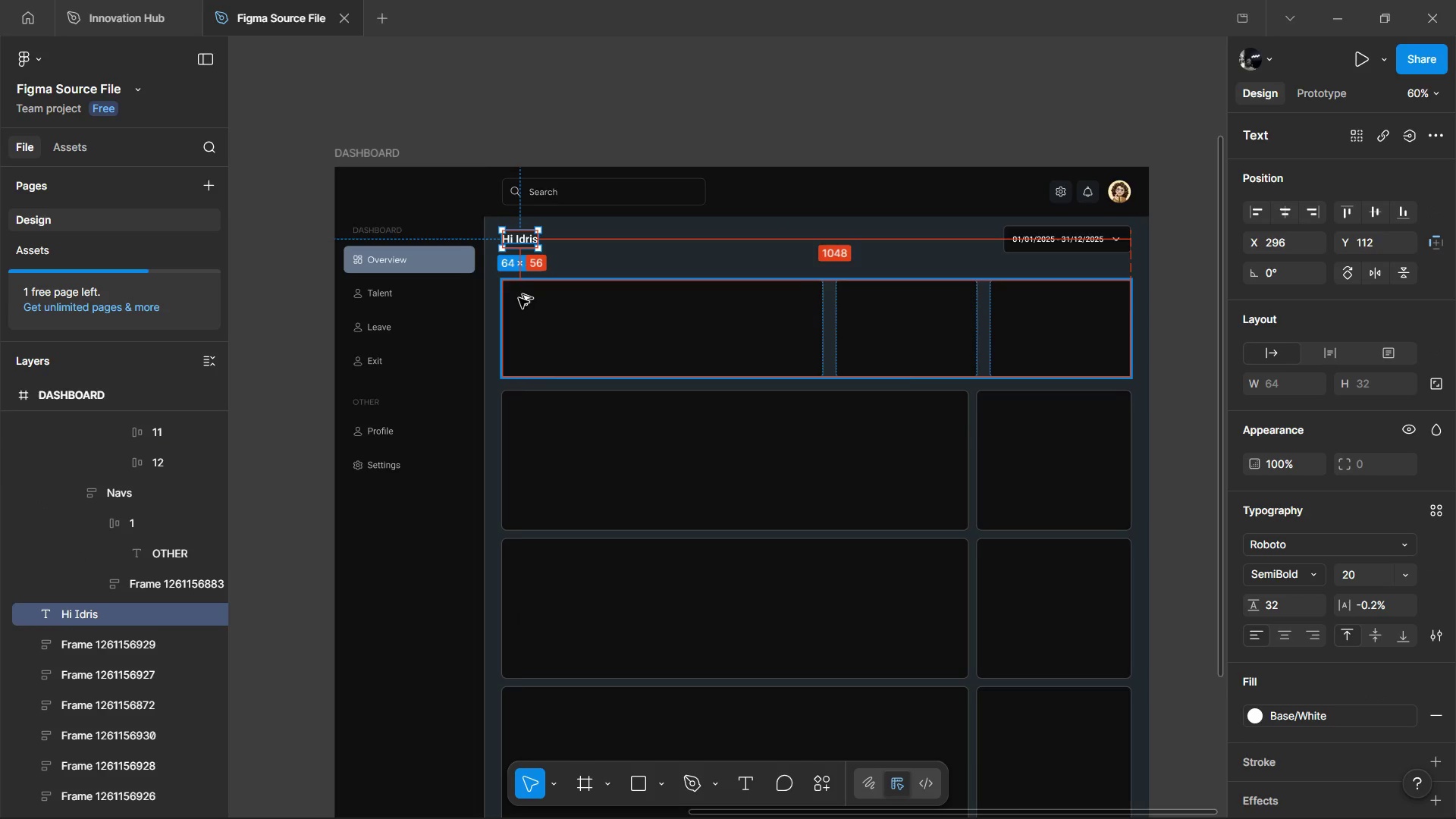 
key(Alt+AltLeft)
 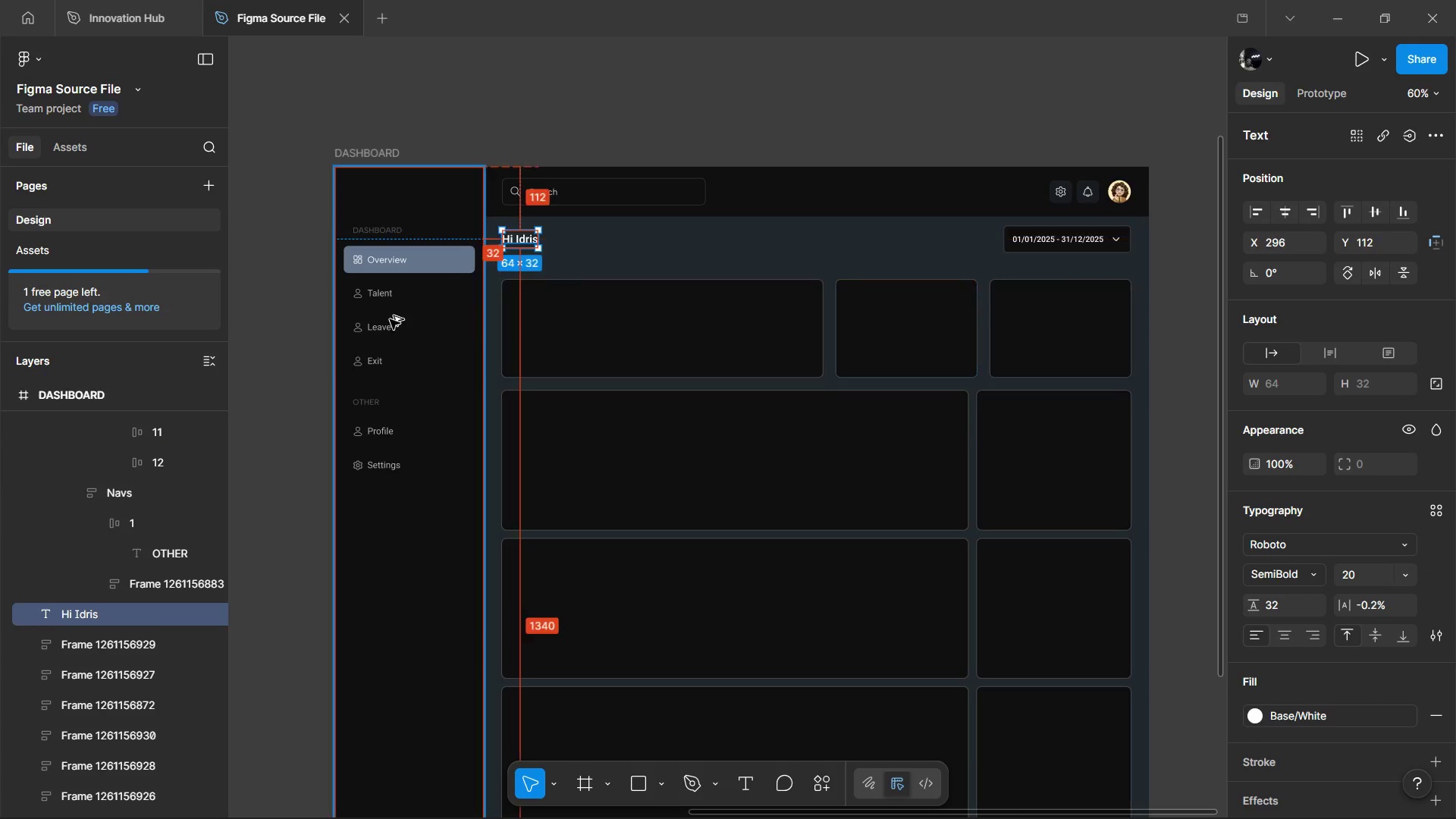 
key(Alt+AltLeft)
 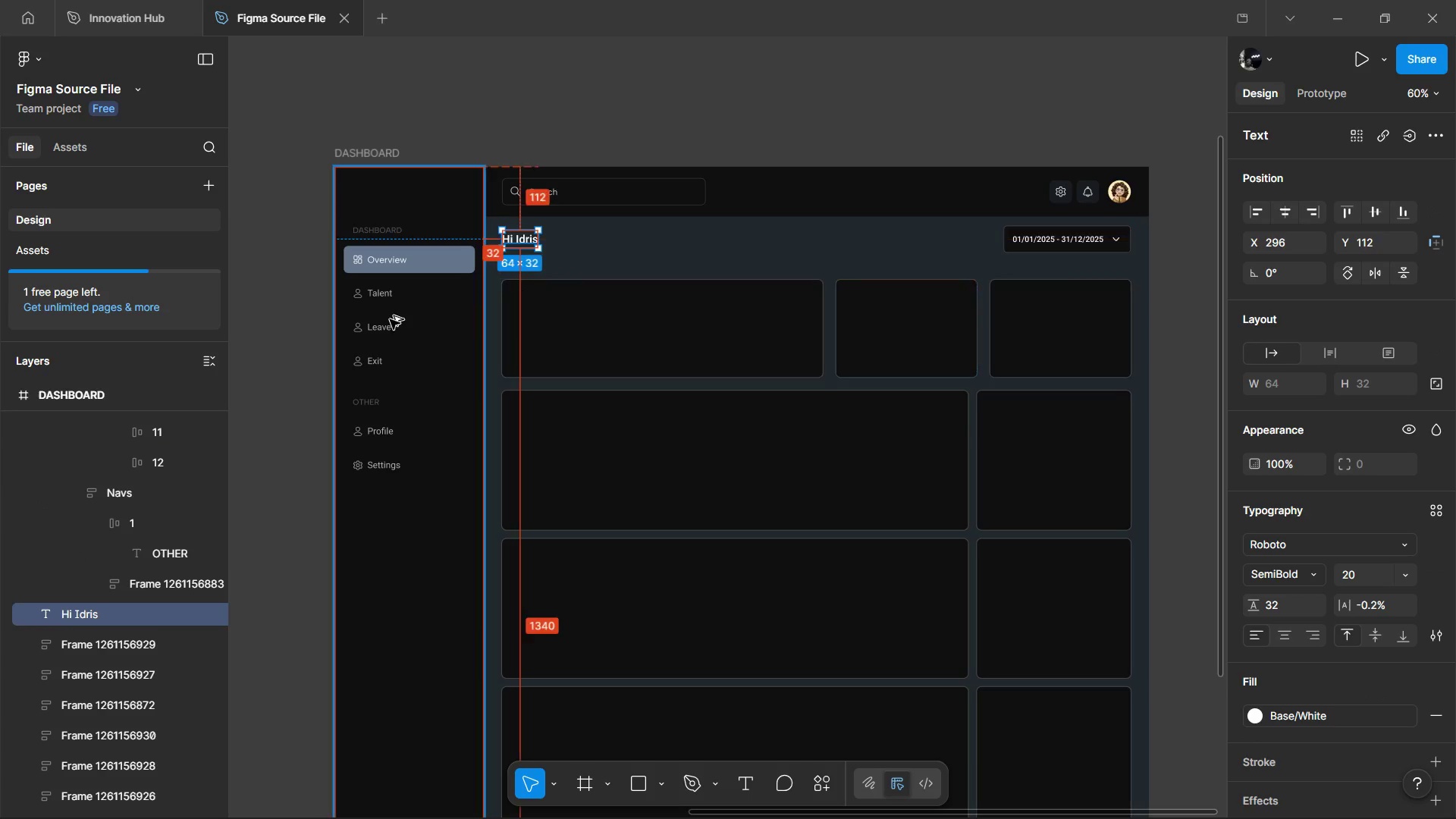 
key(Alt+AltLeft)
 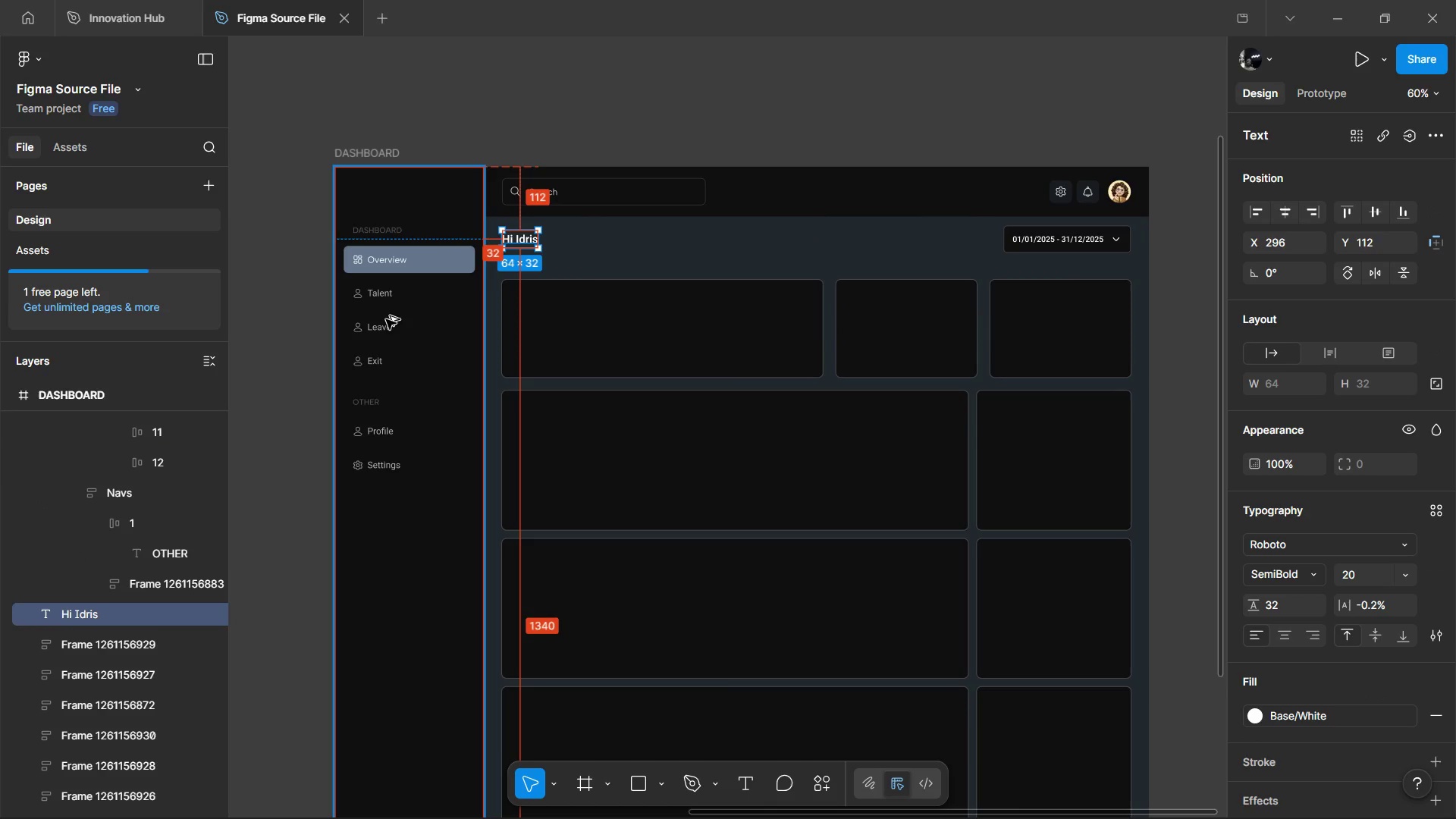 
key(Alt+AltLeft)
 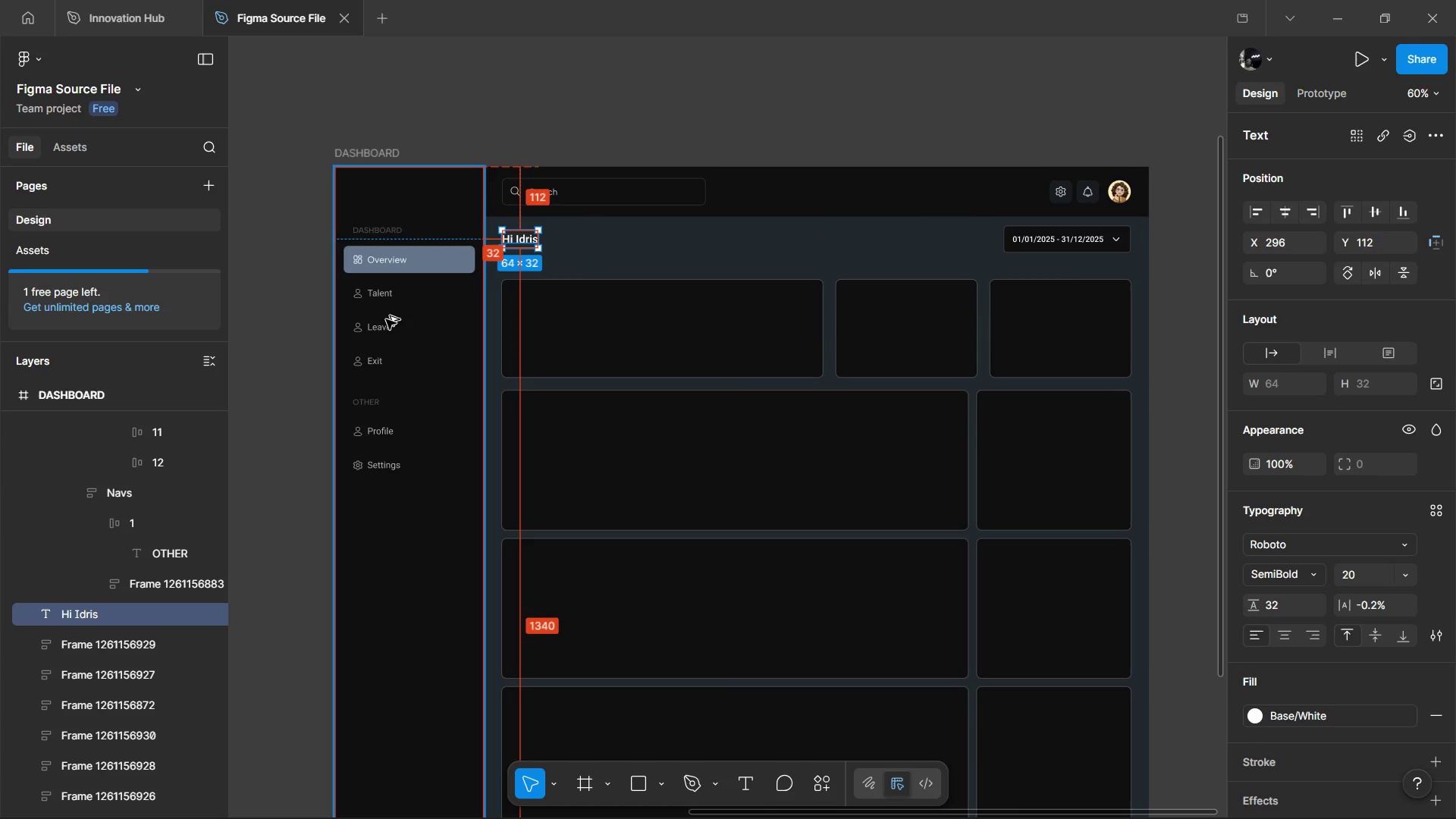 
key(Alt+AltLeft)
 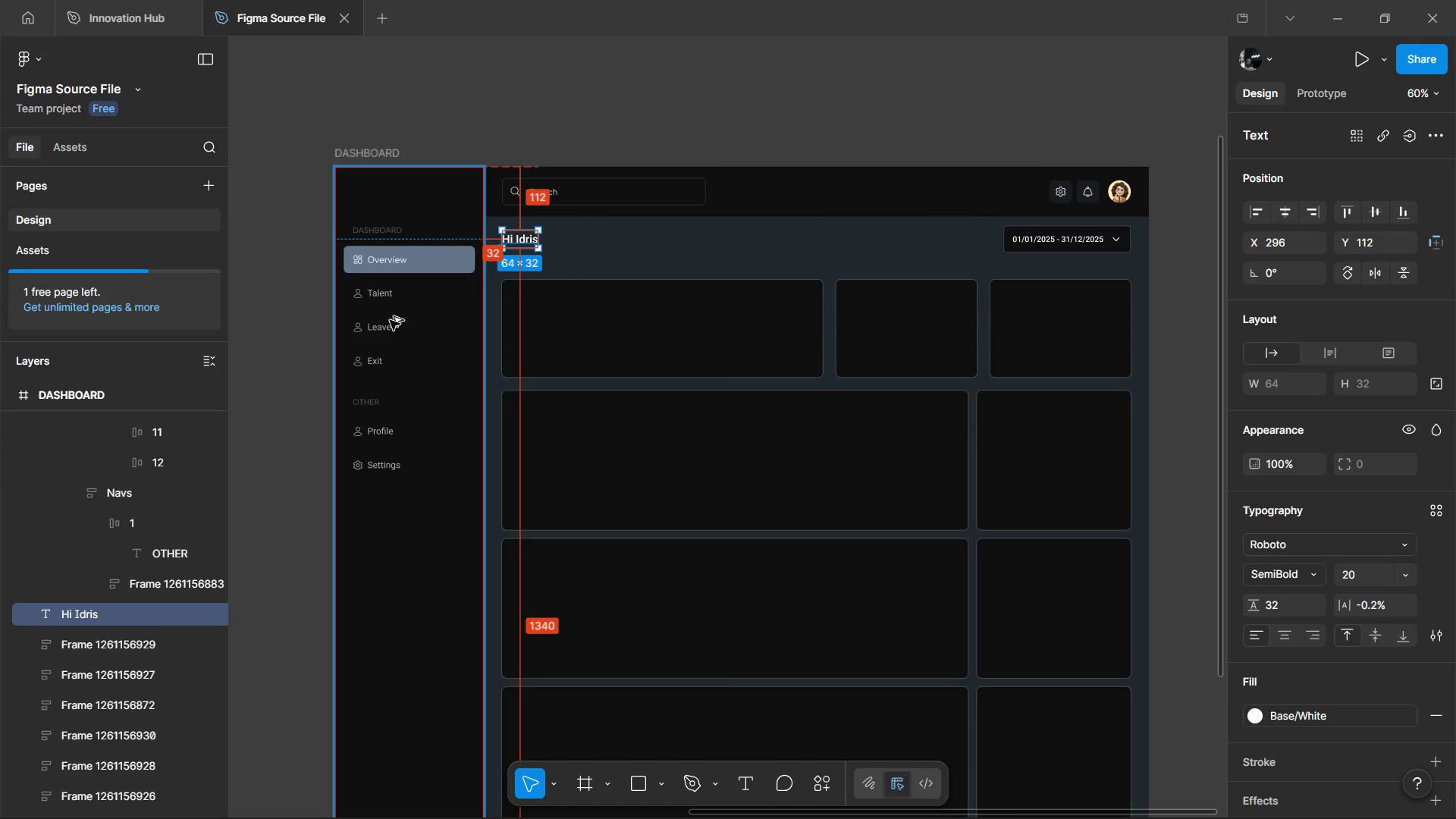 
key(Alt+AltLeft)
 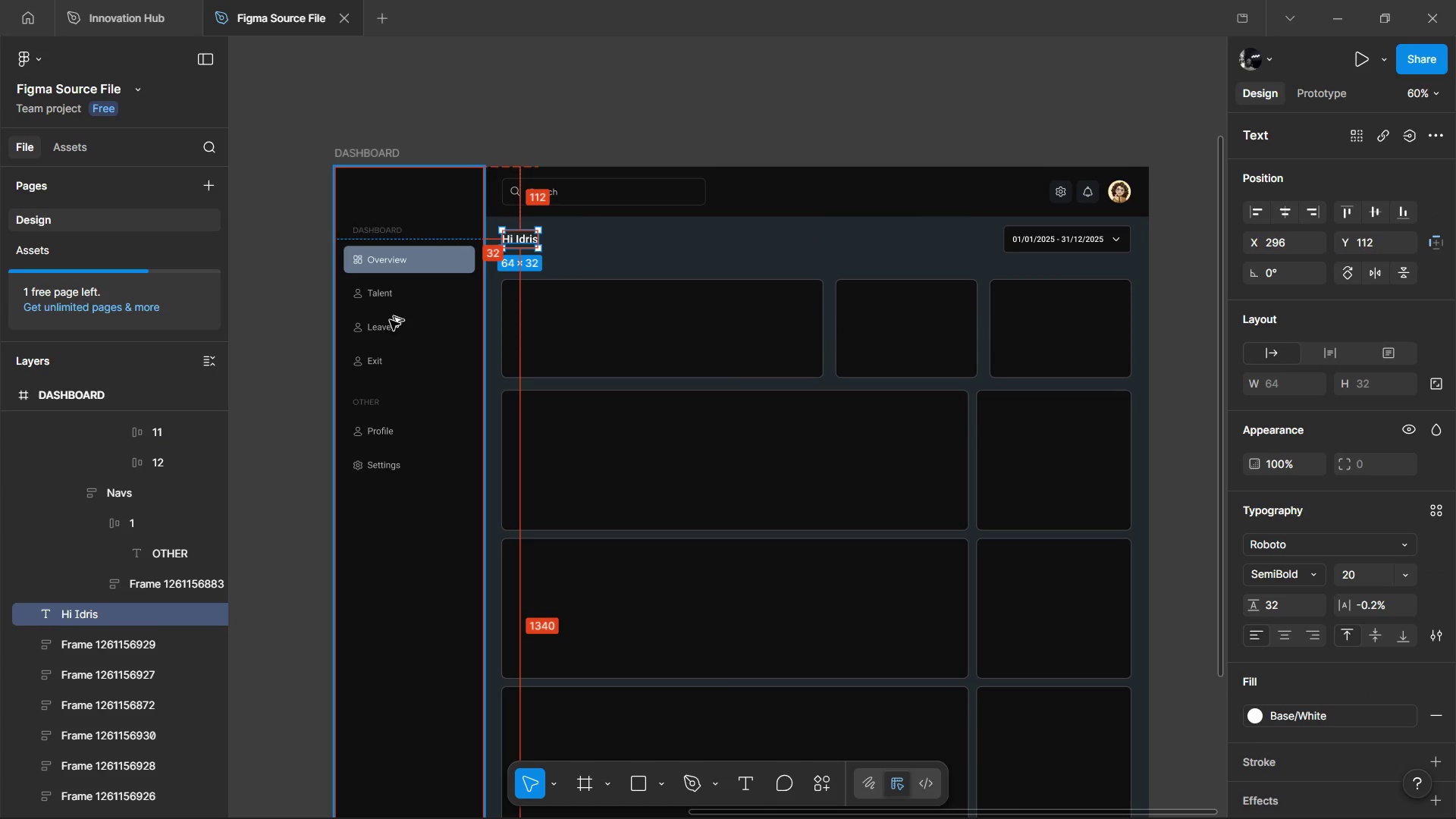 
key(Alt+AltLeft)
 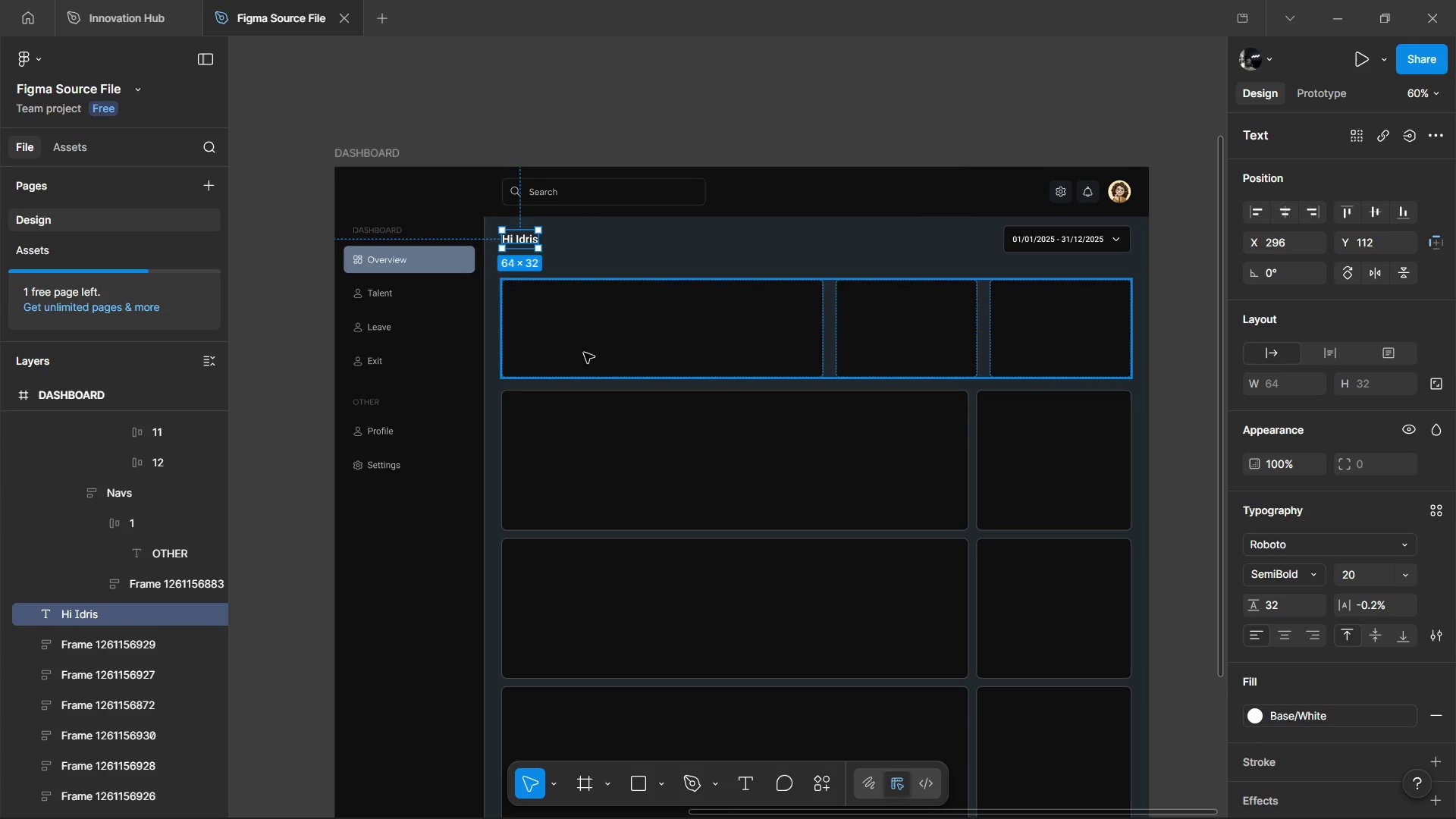 
key(Alt+Tab)